 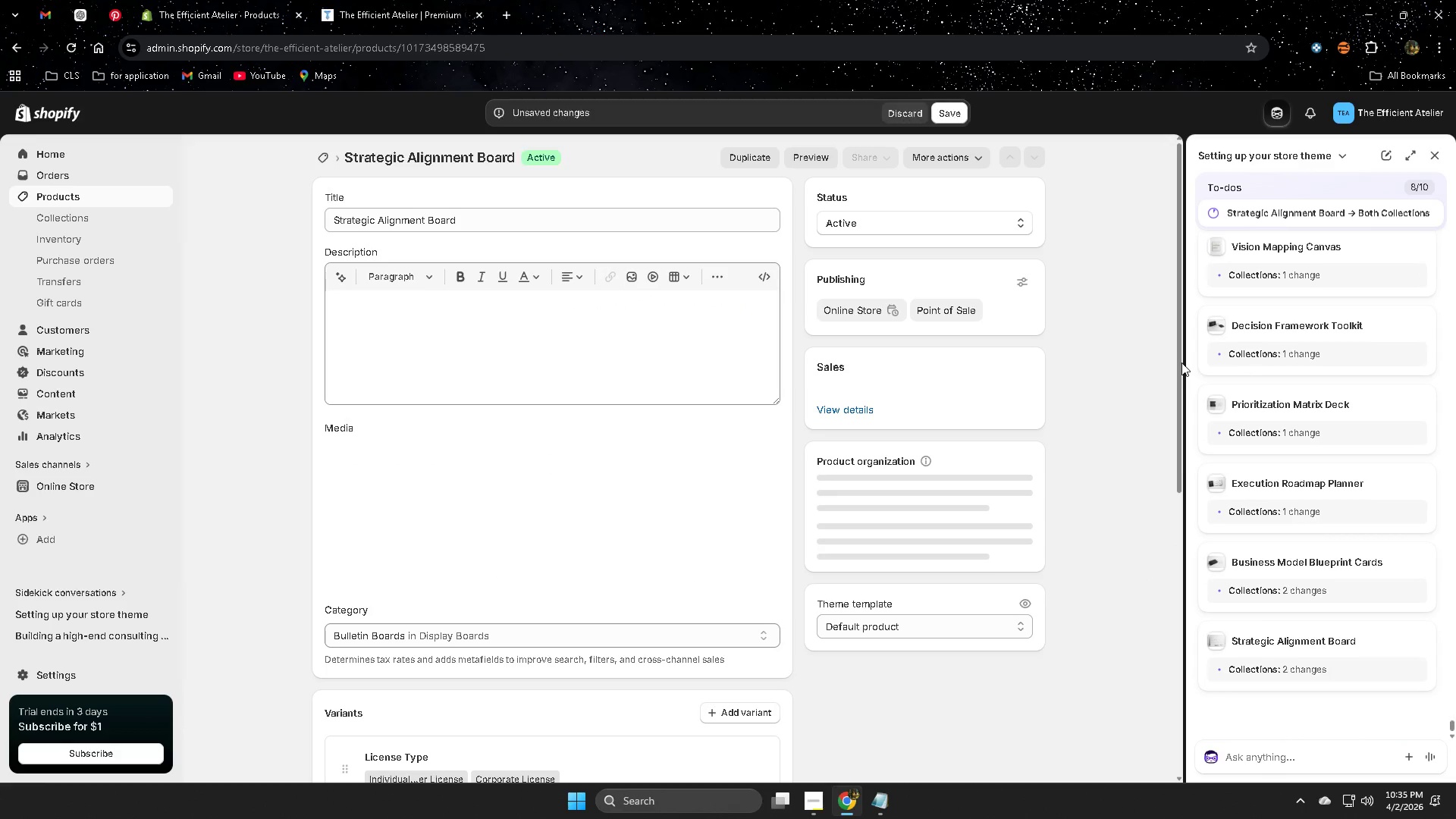 
left_click([949, 111])
 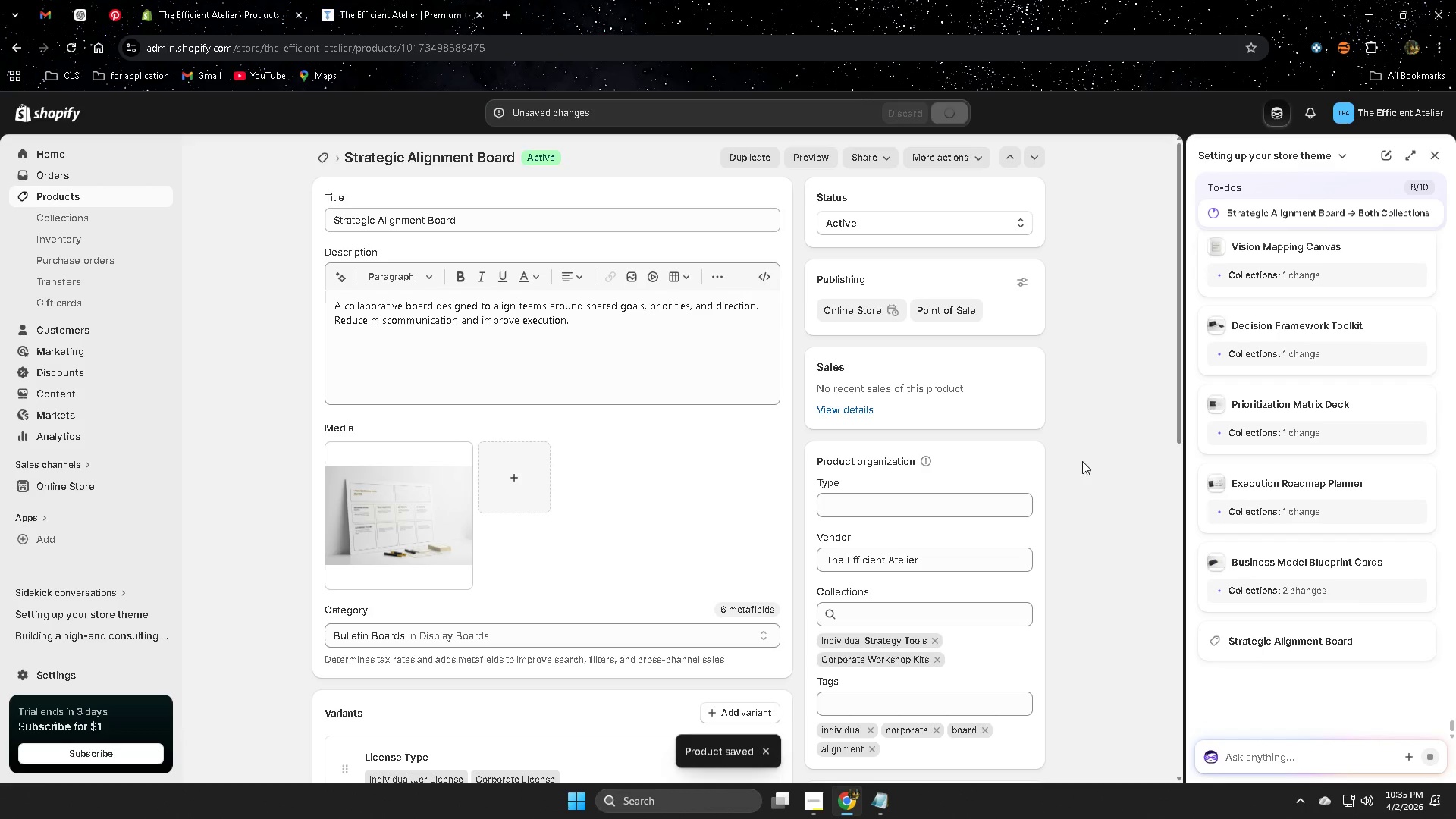 
wait(5.34)
 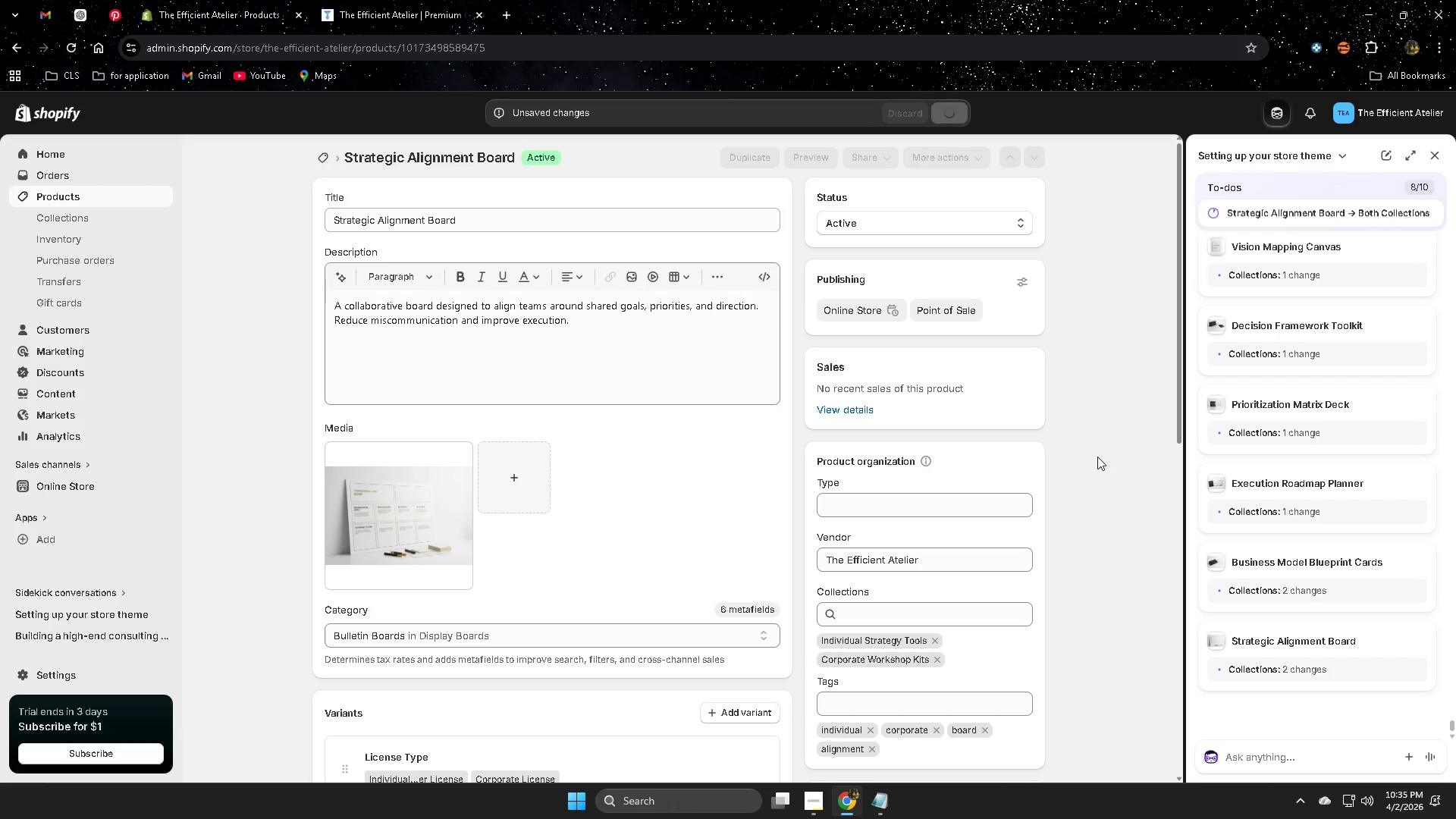 
scroll: coordinate [1082, 463], scroll_direction: down, amount: 2.0
 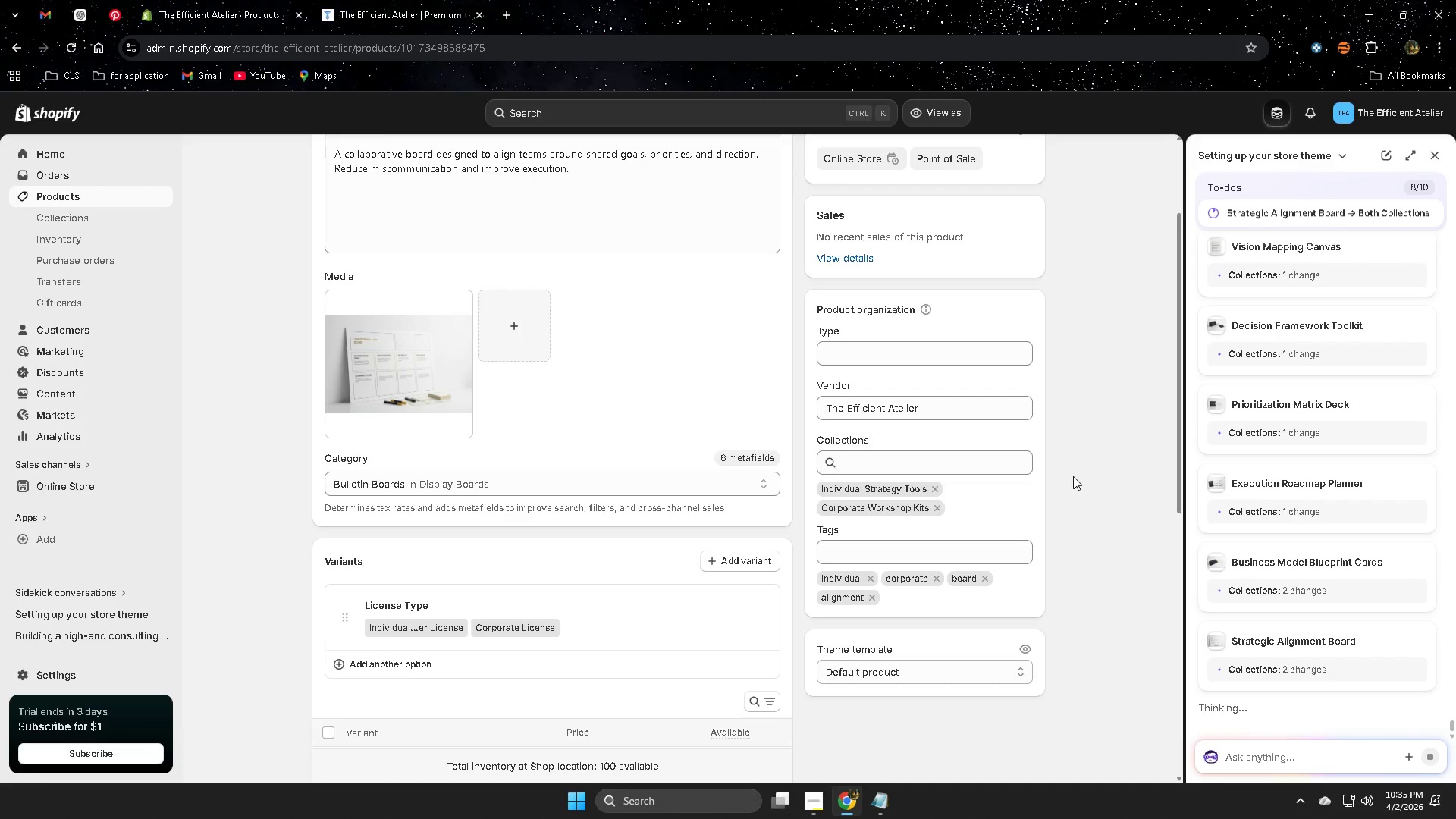 
wait(10.33)
 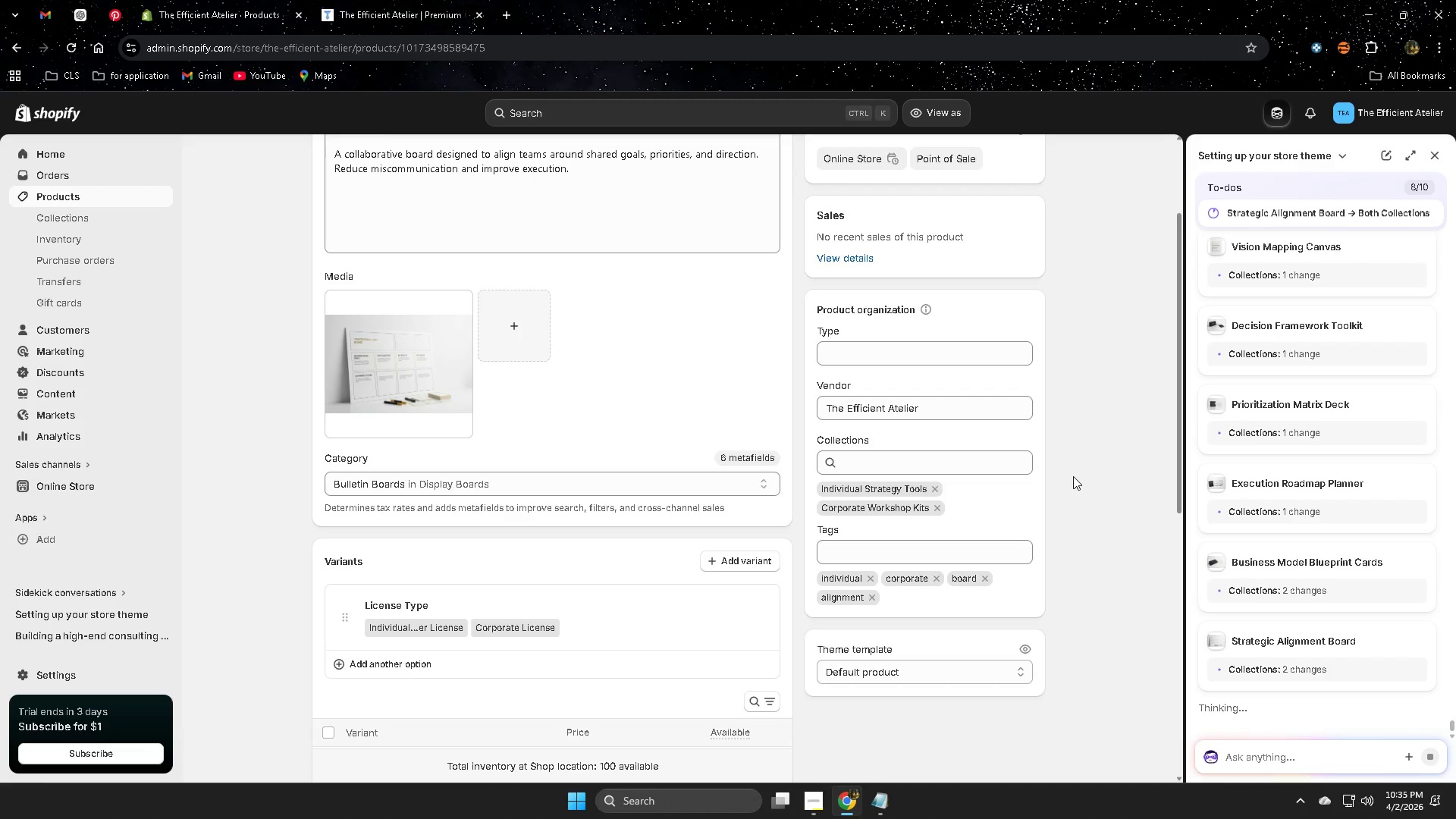 
scroll: coordinate [1042, 541], scroll_direction: down, amount: 6.0
 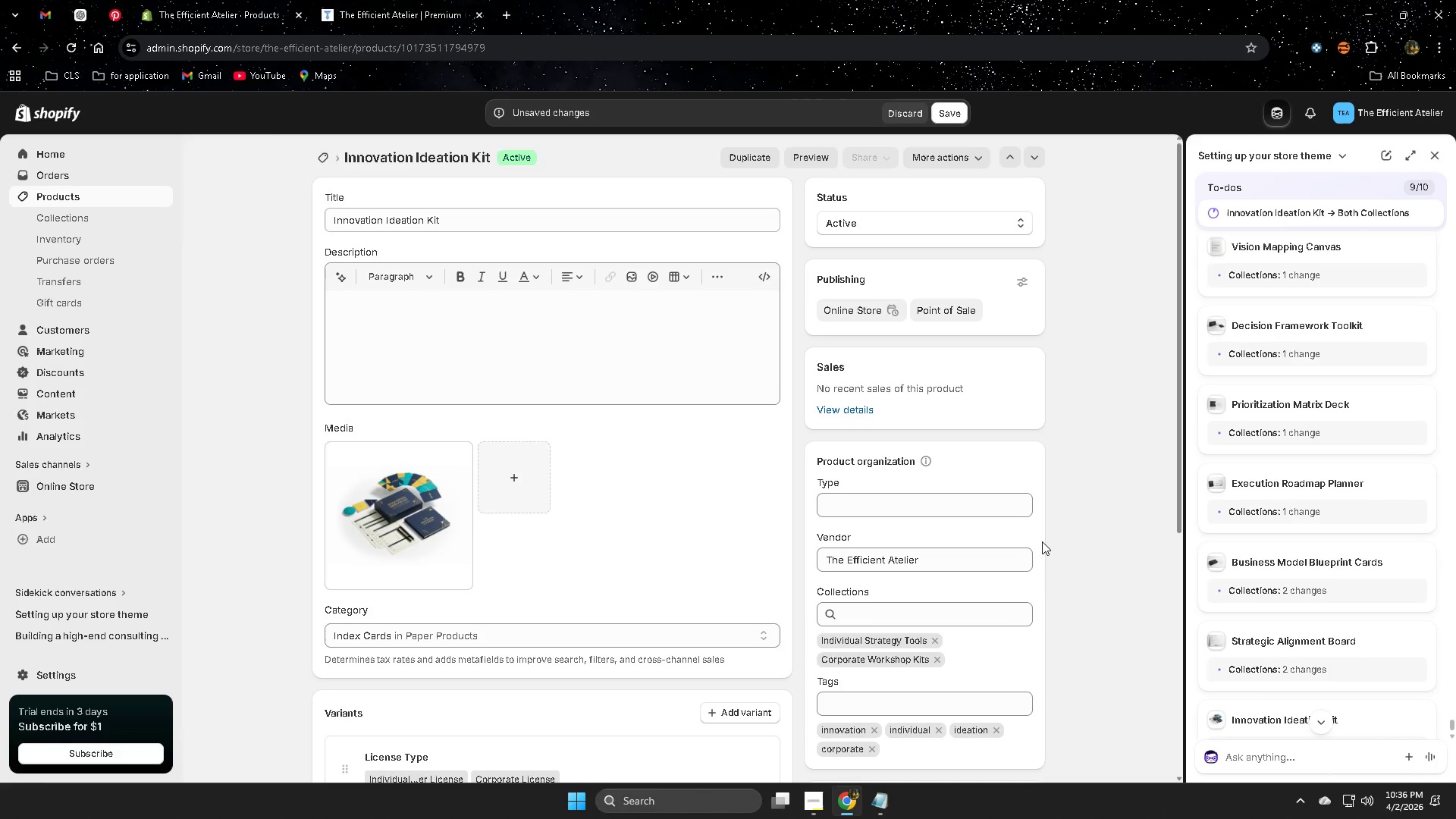 
scroll: coordinate [1042, 541], scroll_direction: up, amount: 3.0
 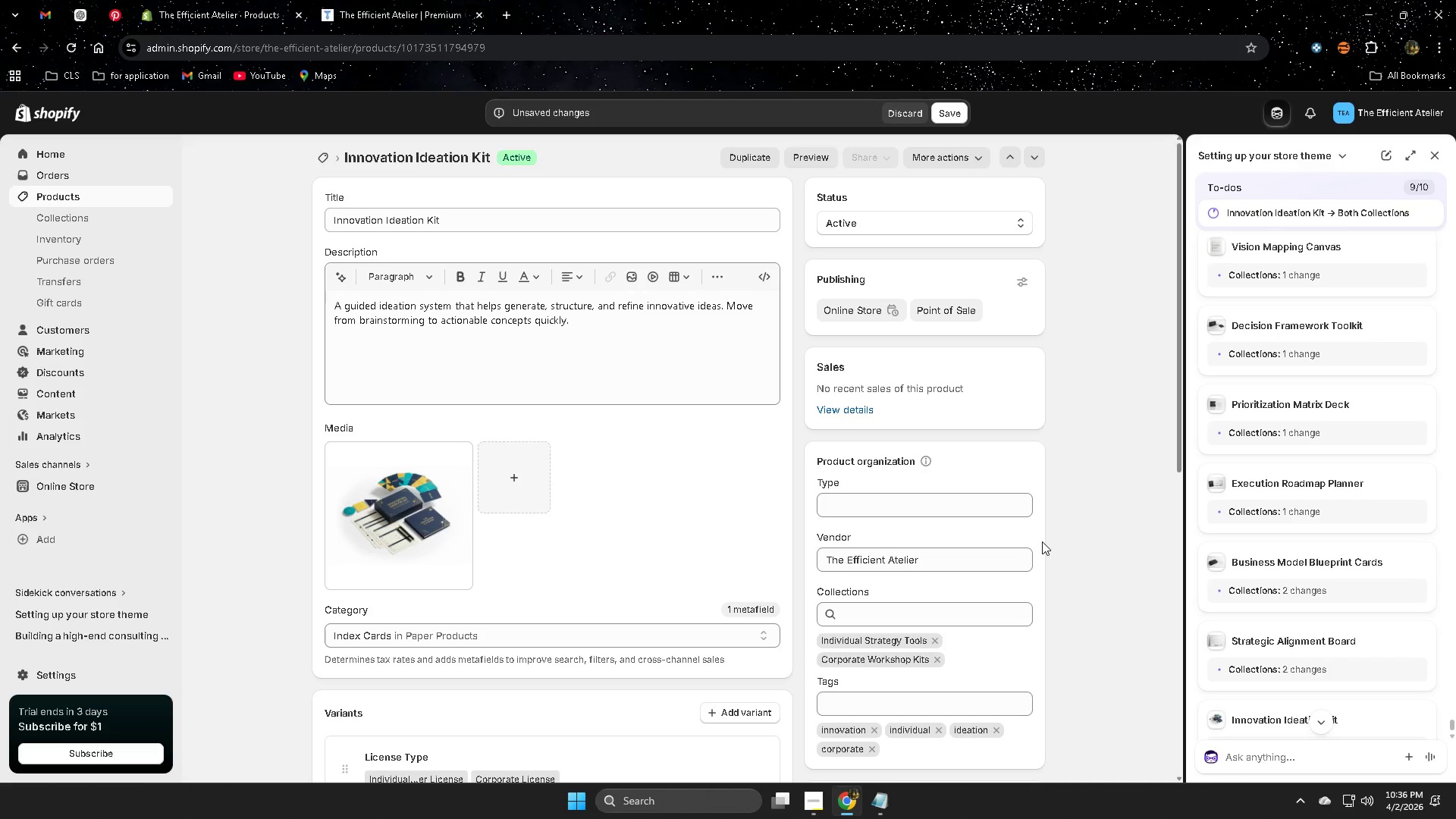 
scroll: coordinate [1041, 541], scroll_direction: down, amount: 5.0
 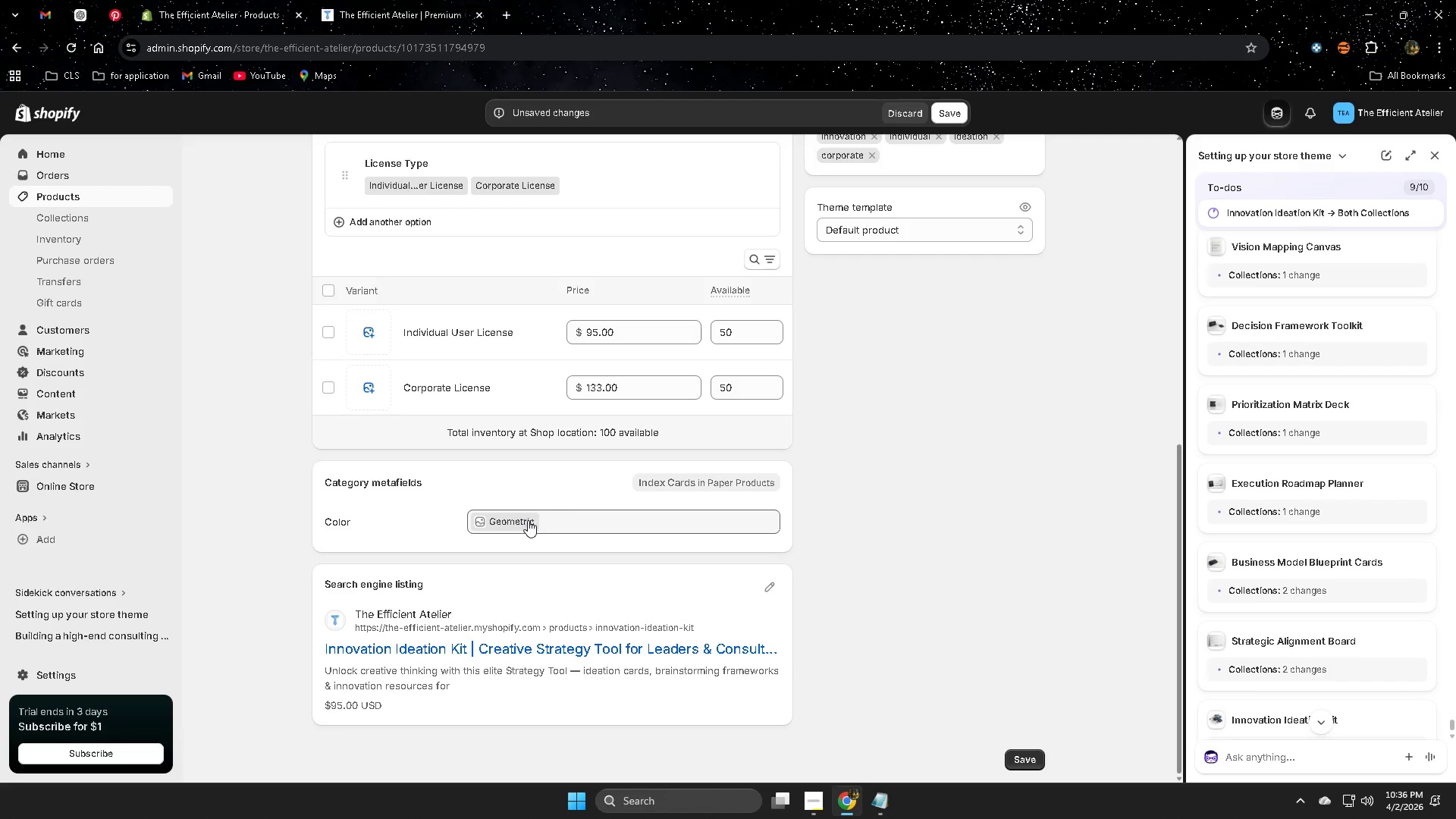 
scroll: coordinate [1059, 448], scroll_direction: up, amount: 3.0
 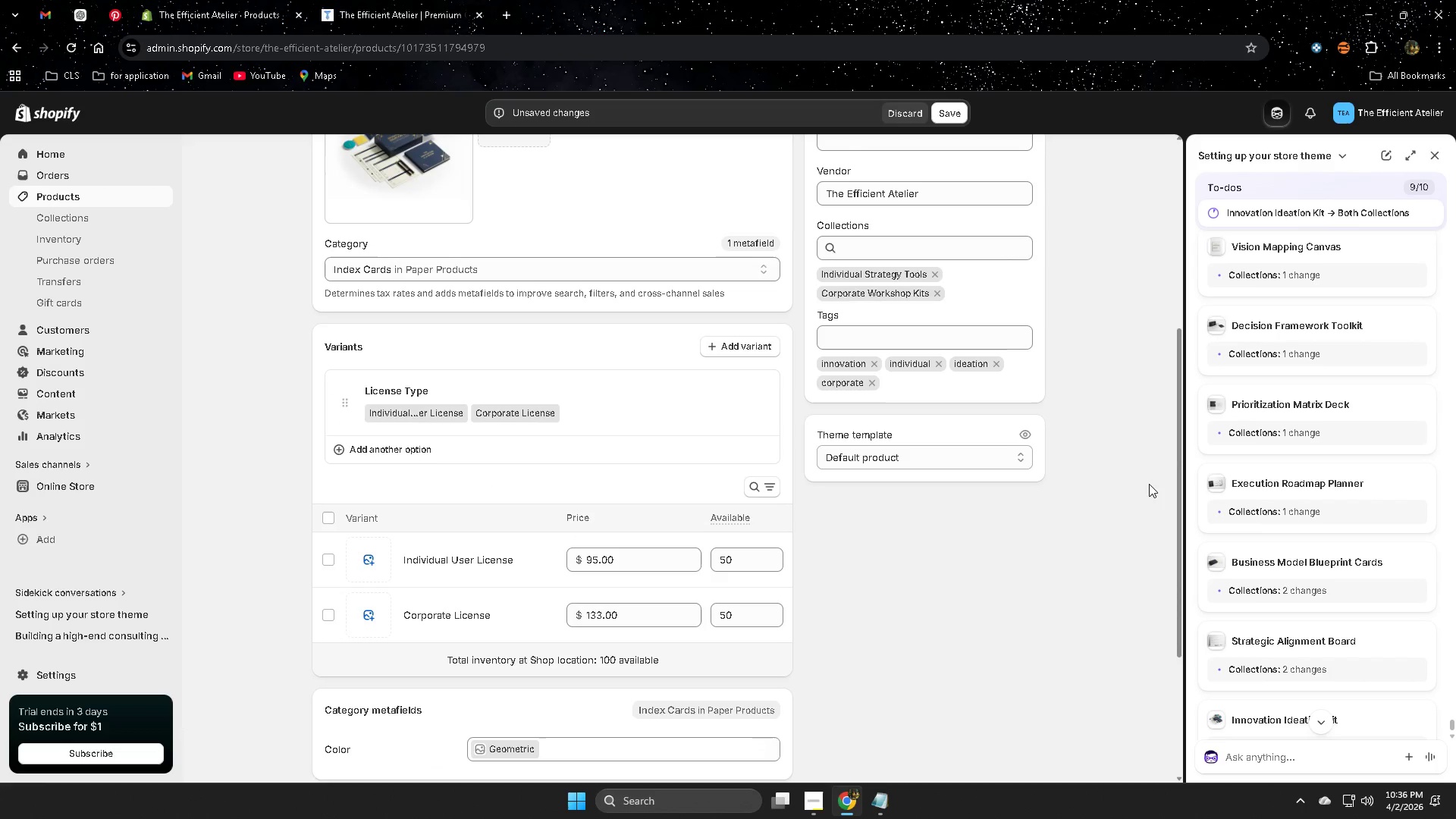 
scroll: coordinate [1313, 555], scroll_direction: down, amount: 3.0
 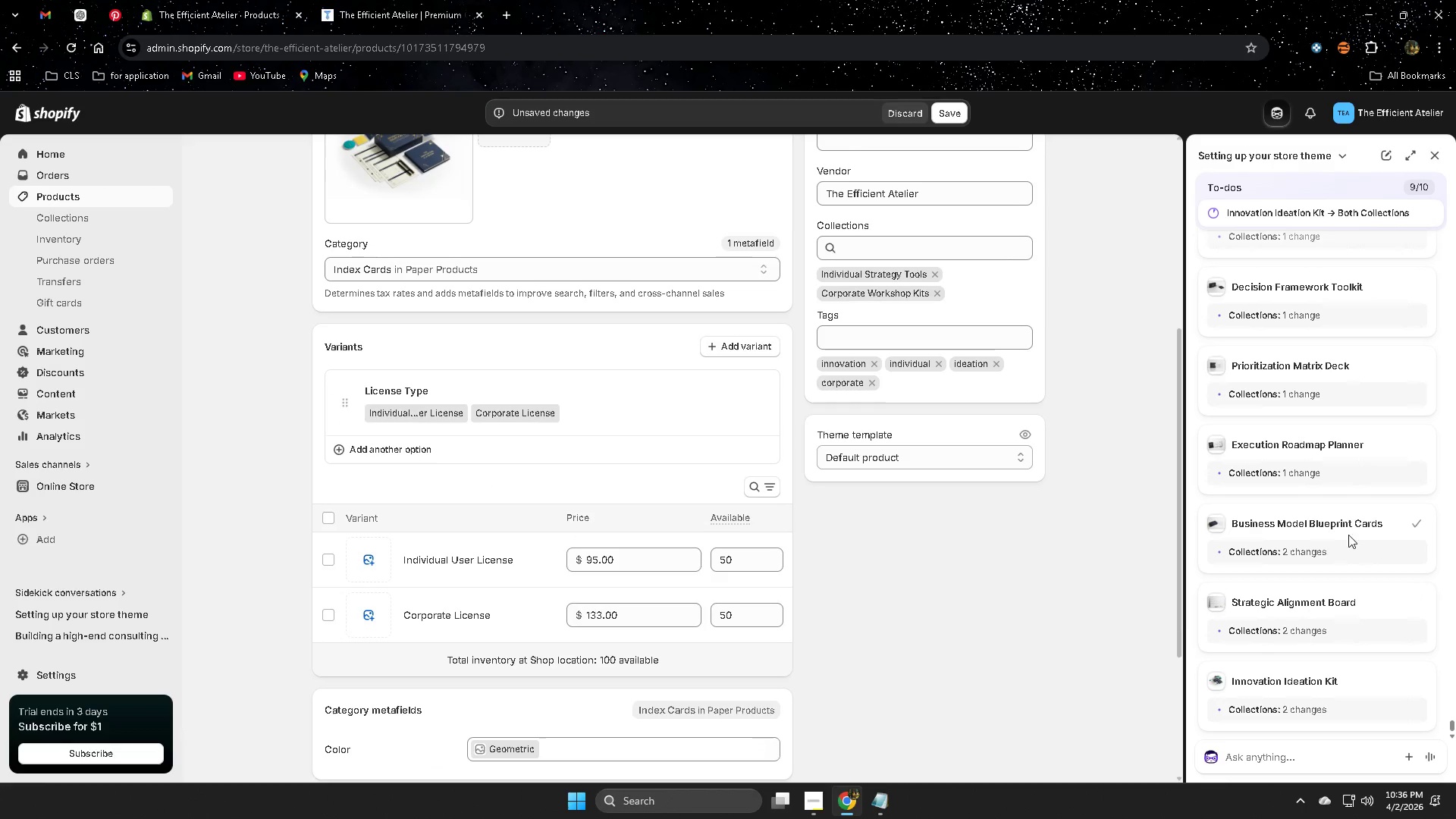 
scroll: coordinate [1152, 479], scroll_direction: up, amount: 3.0
 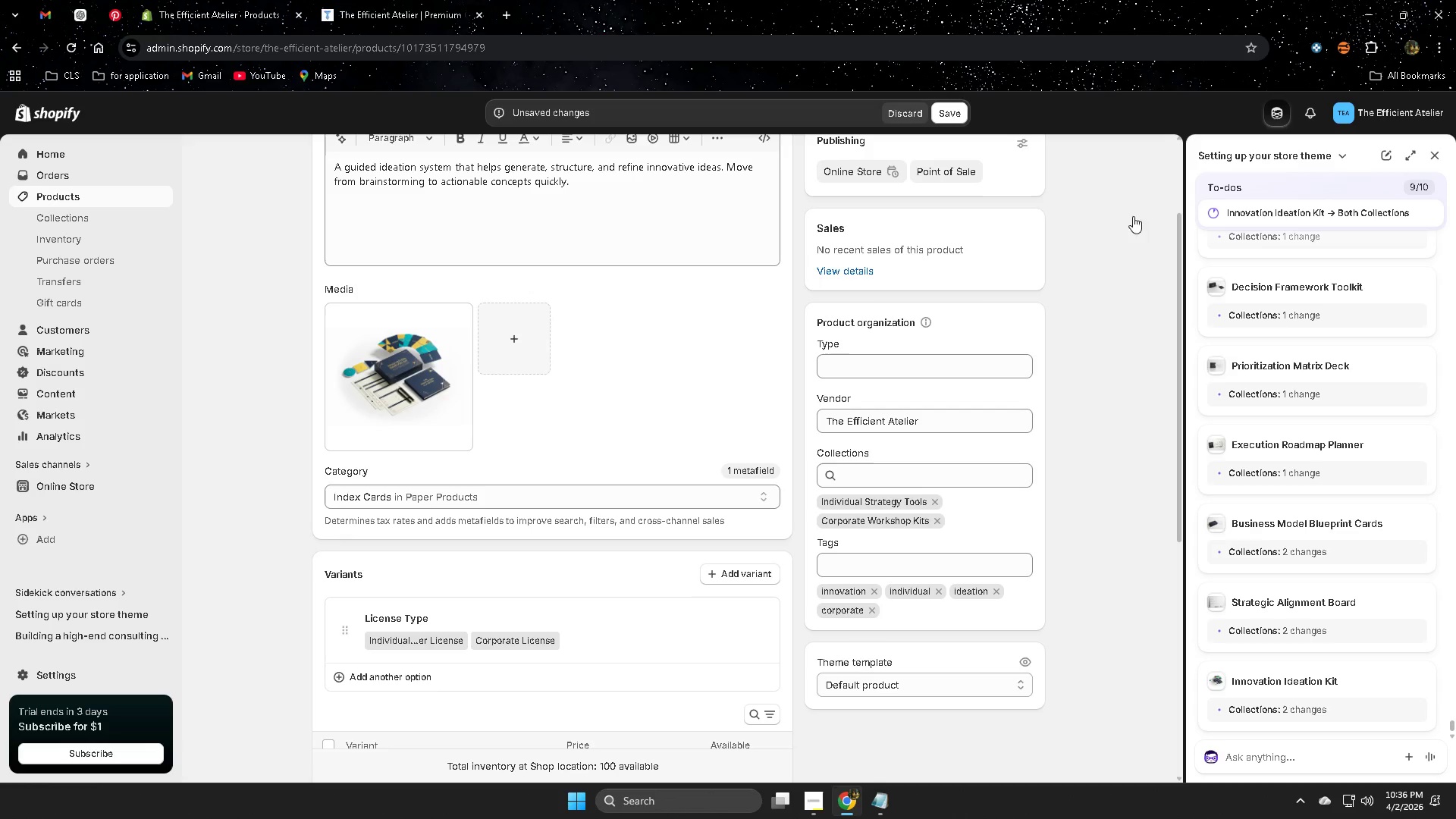 
scroll: coordinate [1396, 527], scroll_direction: down, amount: 2.0
 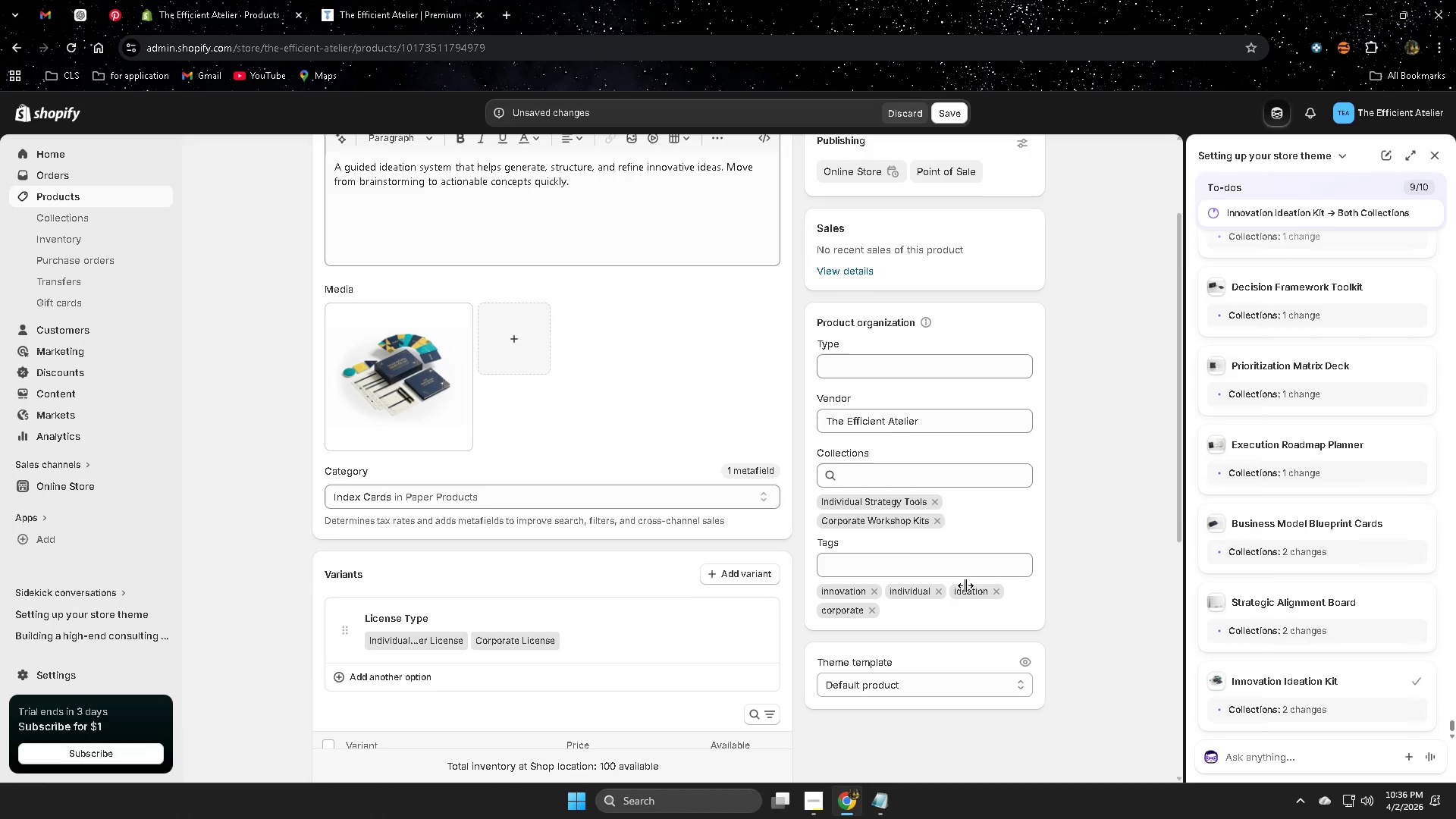 
scroll: coordinate [971, 536], scroll_direction: up, amount: 3.0
 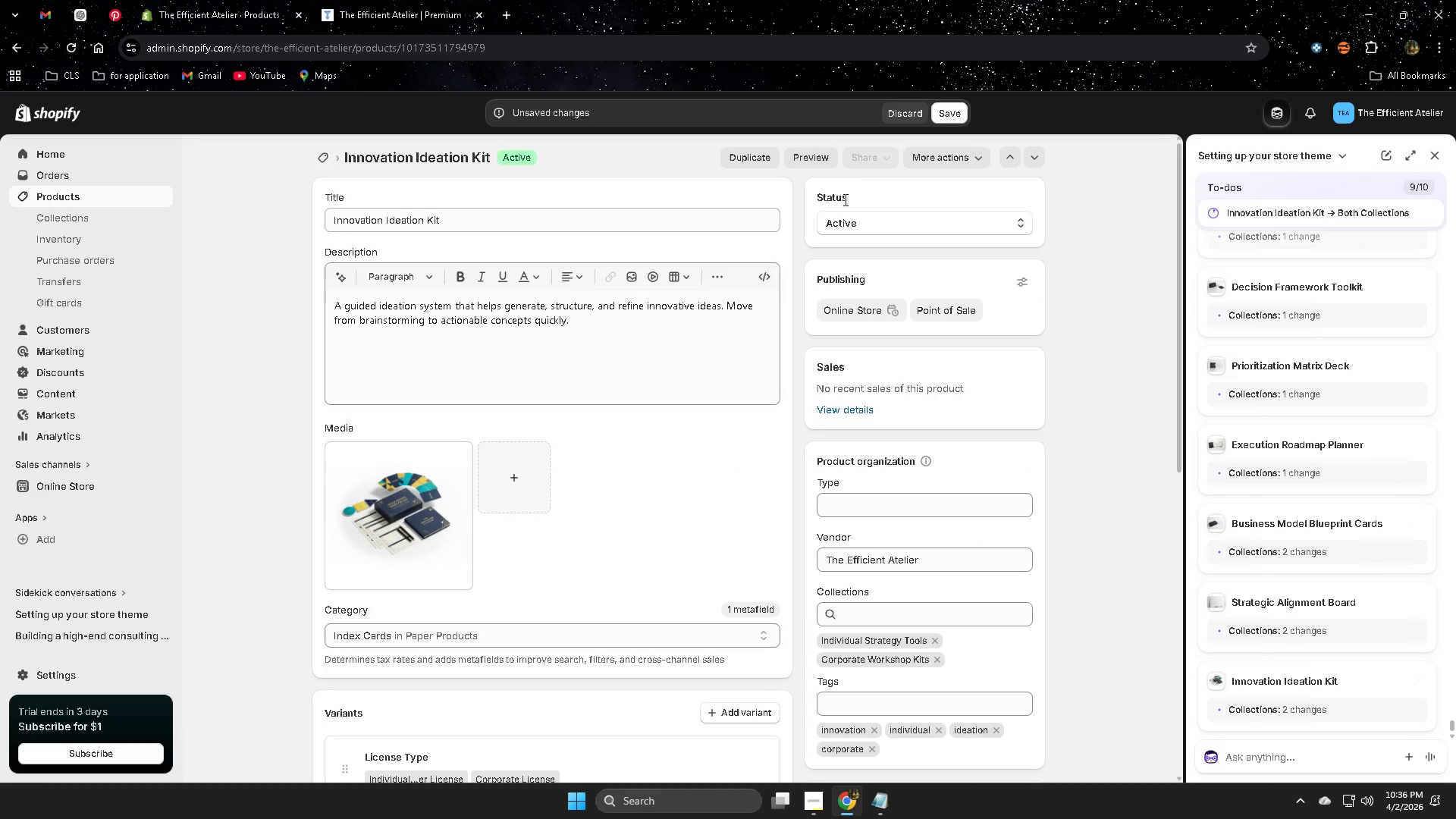 
left_click([943, 110])
 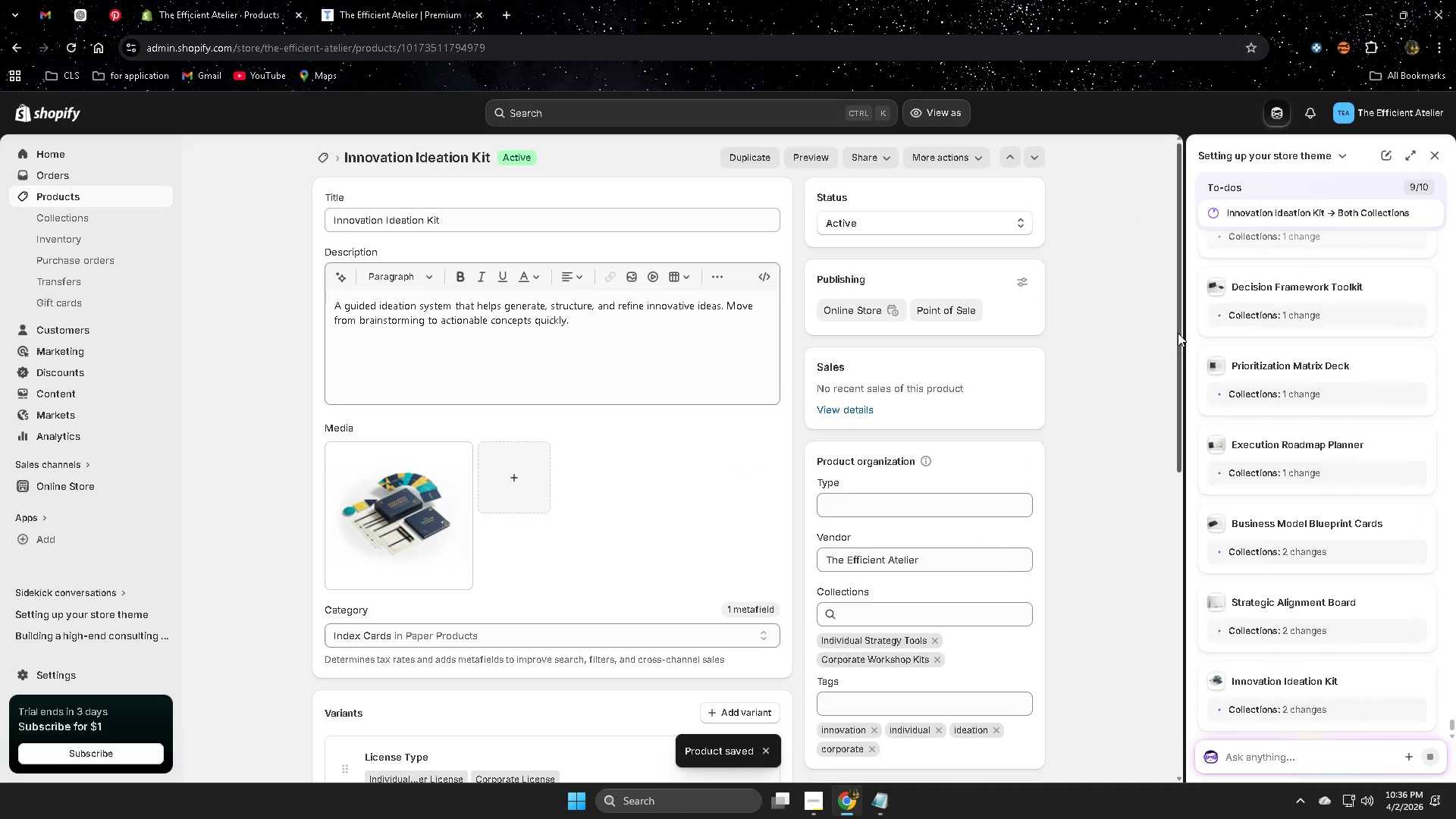 
wait(6.36)
 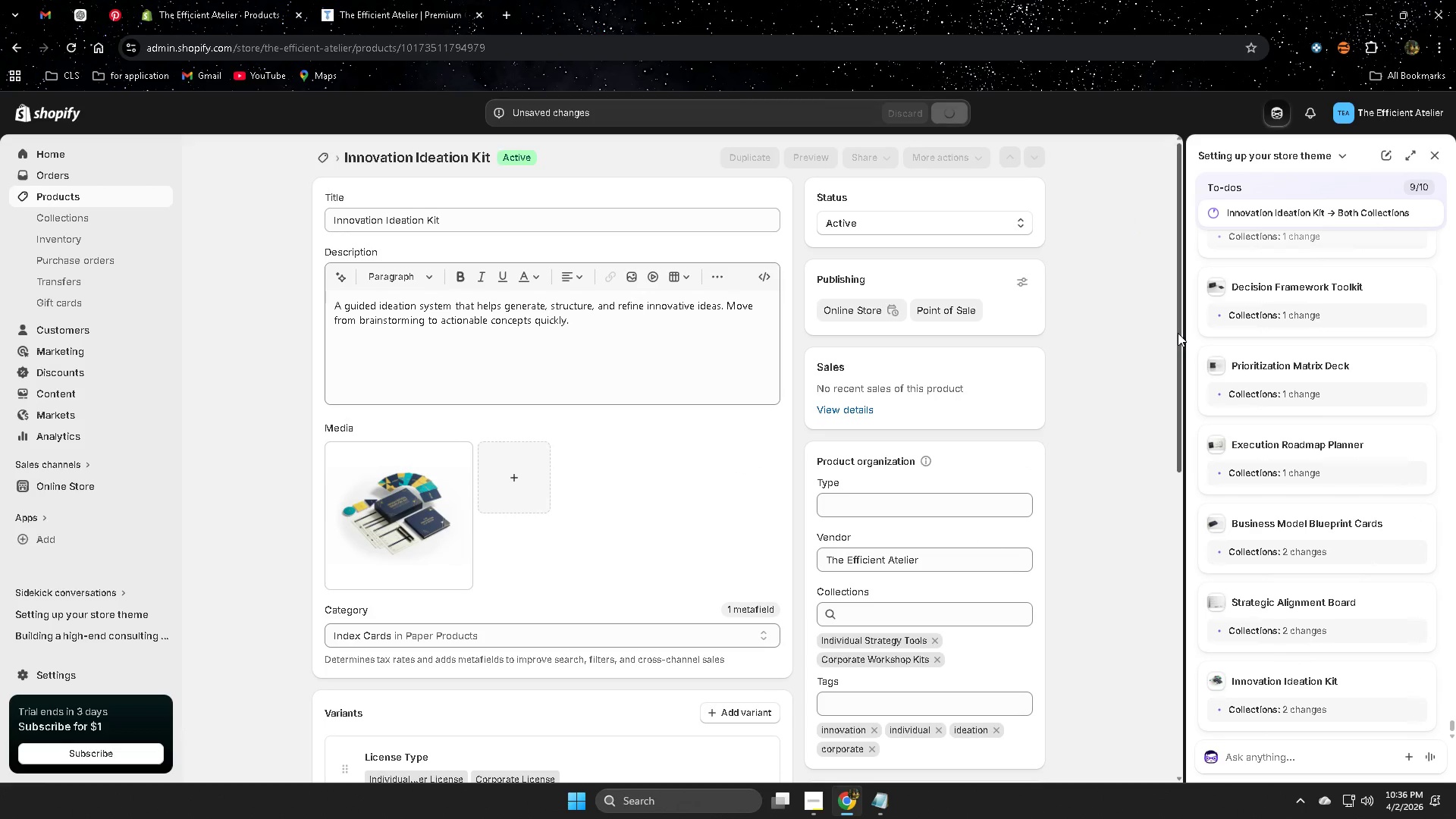 
scroll: coordinate [1079, 609], scroll_direction: down, amount: 4.0
 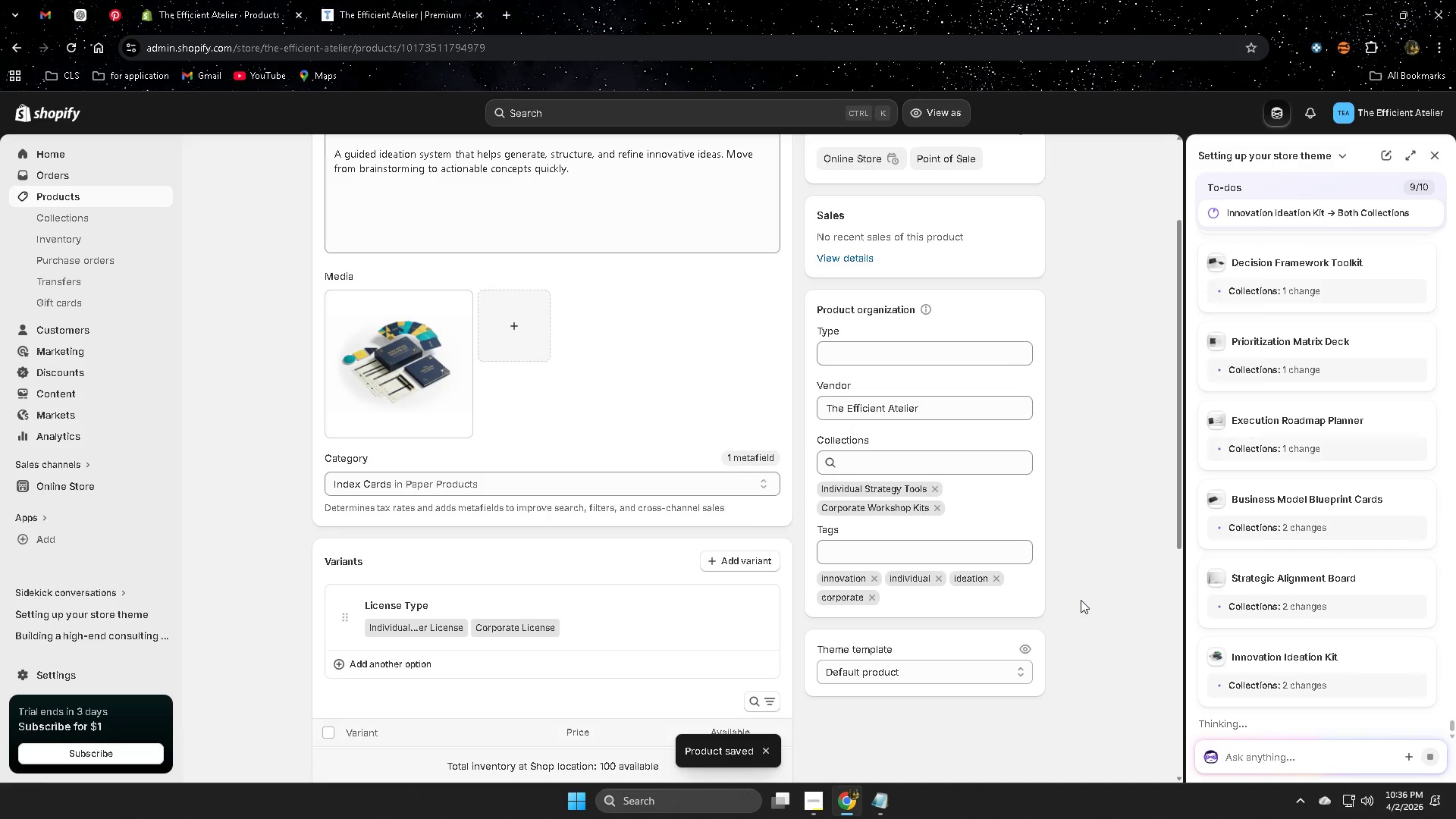 
scroll: coordinate [1081, 596], scroll_direction: up, amount: 3.0
 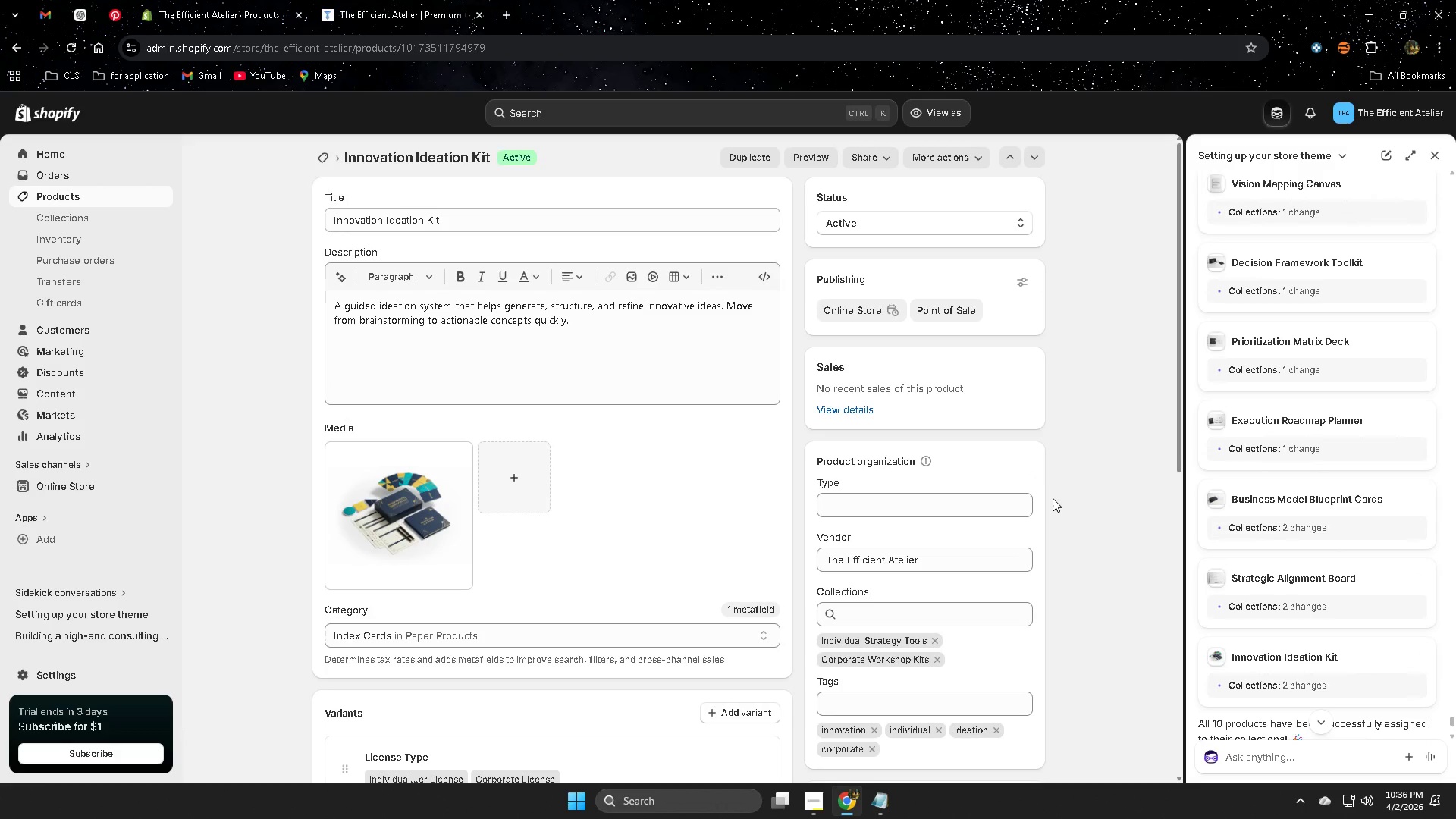 
wait(6.4)
 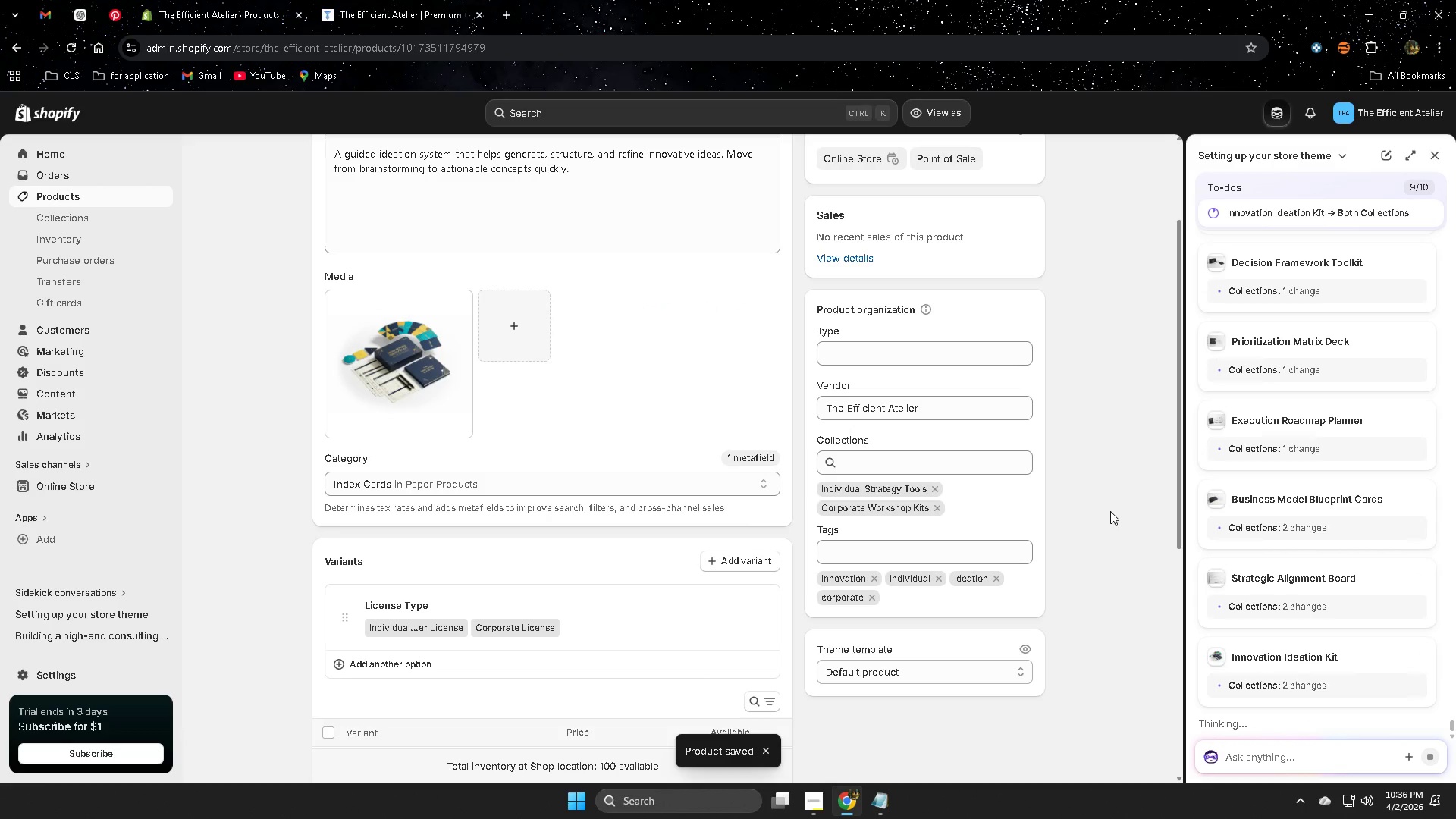 
scroll: coordinate [1309, 540], scroll_direction: down, amount: 3.0
 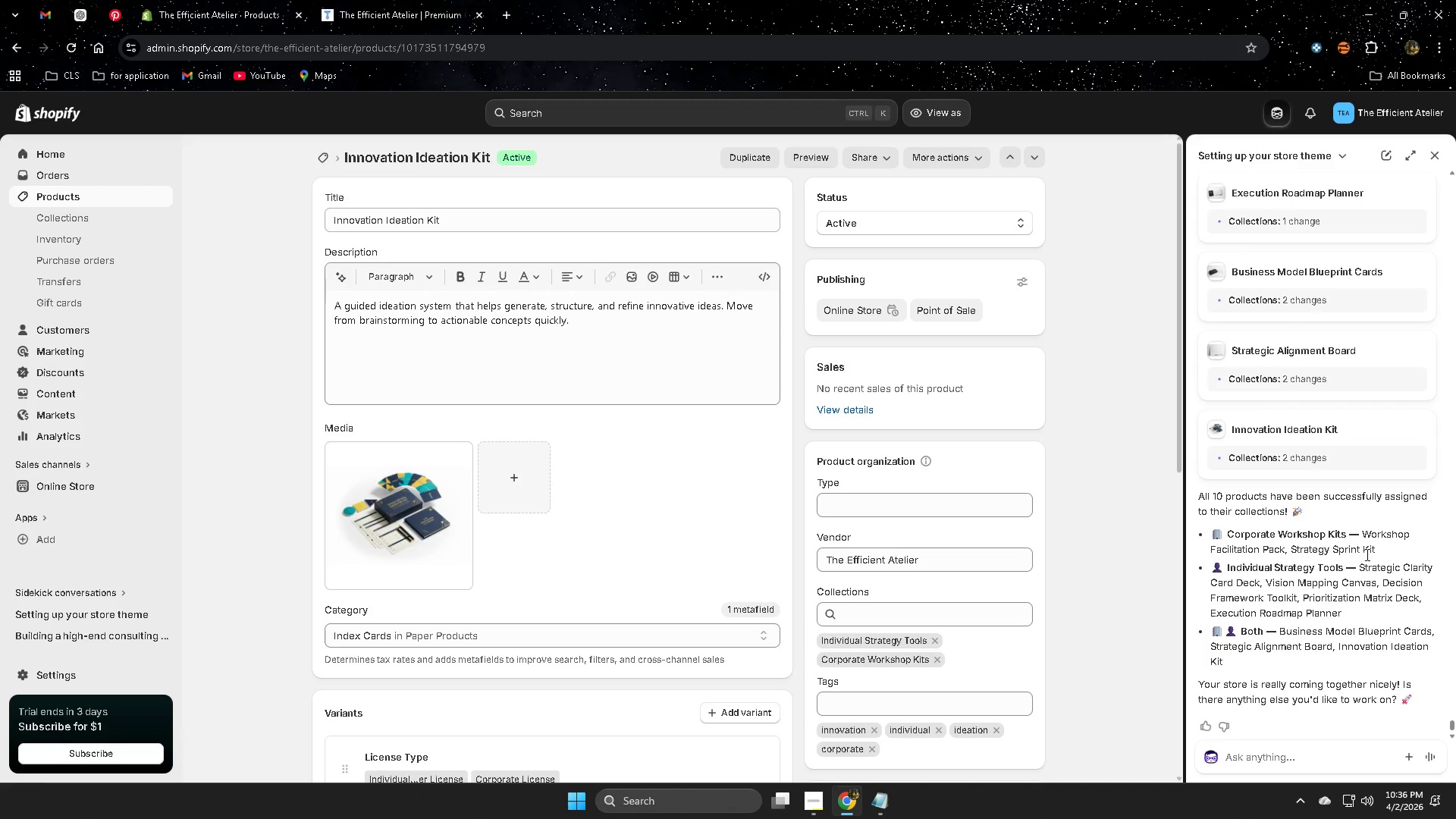 
wait(10.92)
 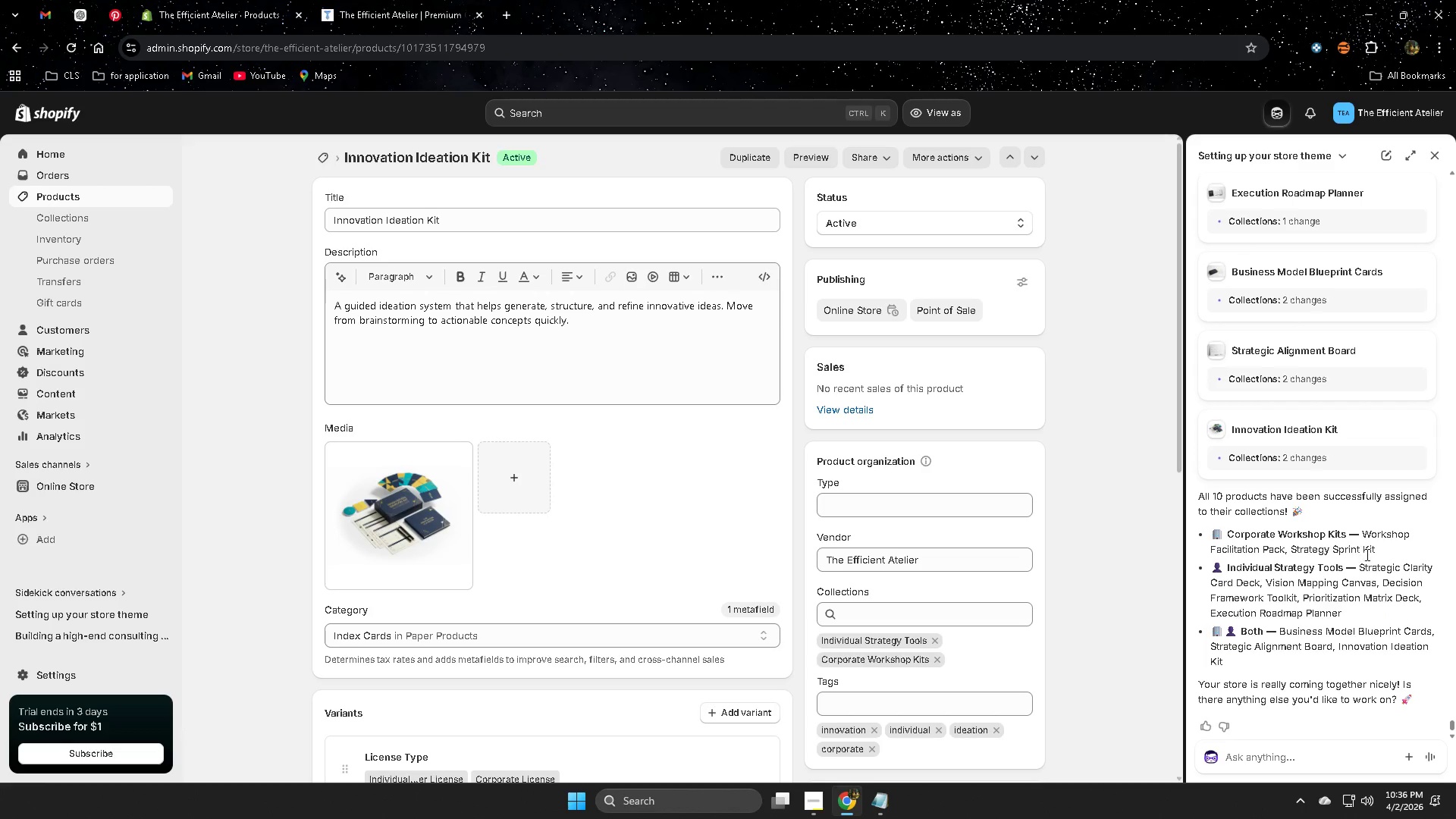 
scroll: coordinate [1380, 651], scroll_direction: down, amount: 1.0
 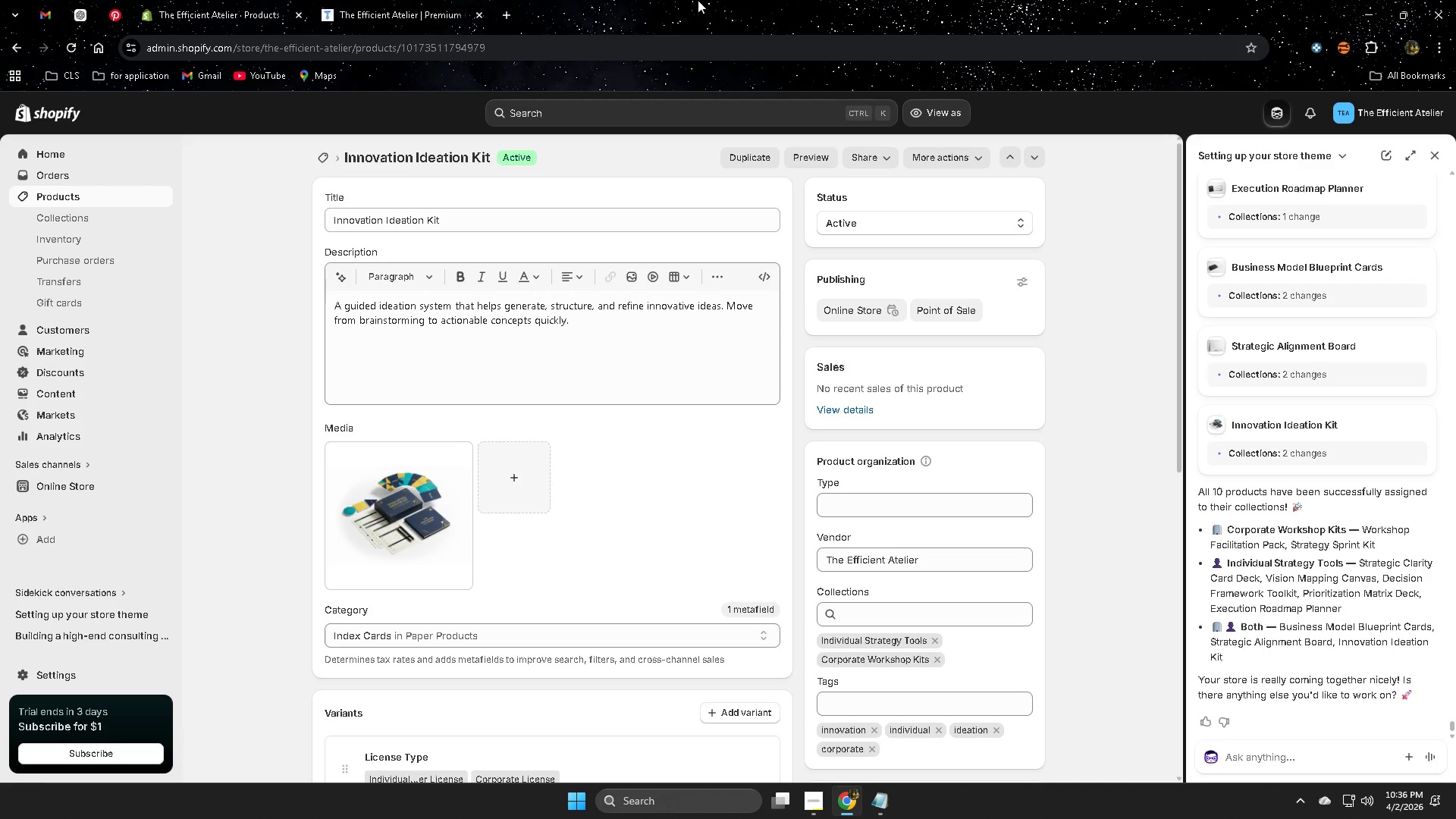 
left_click([419, 0])
 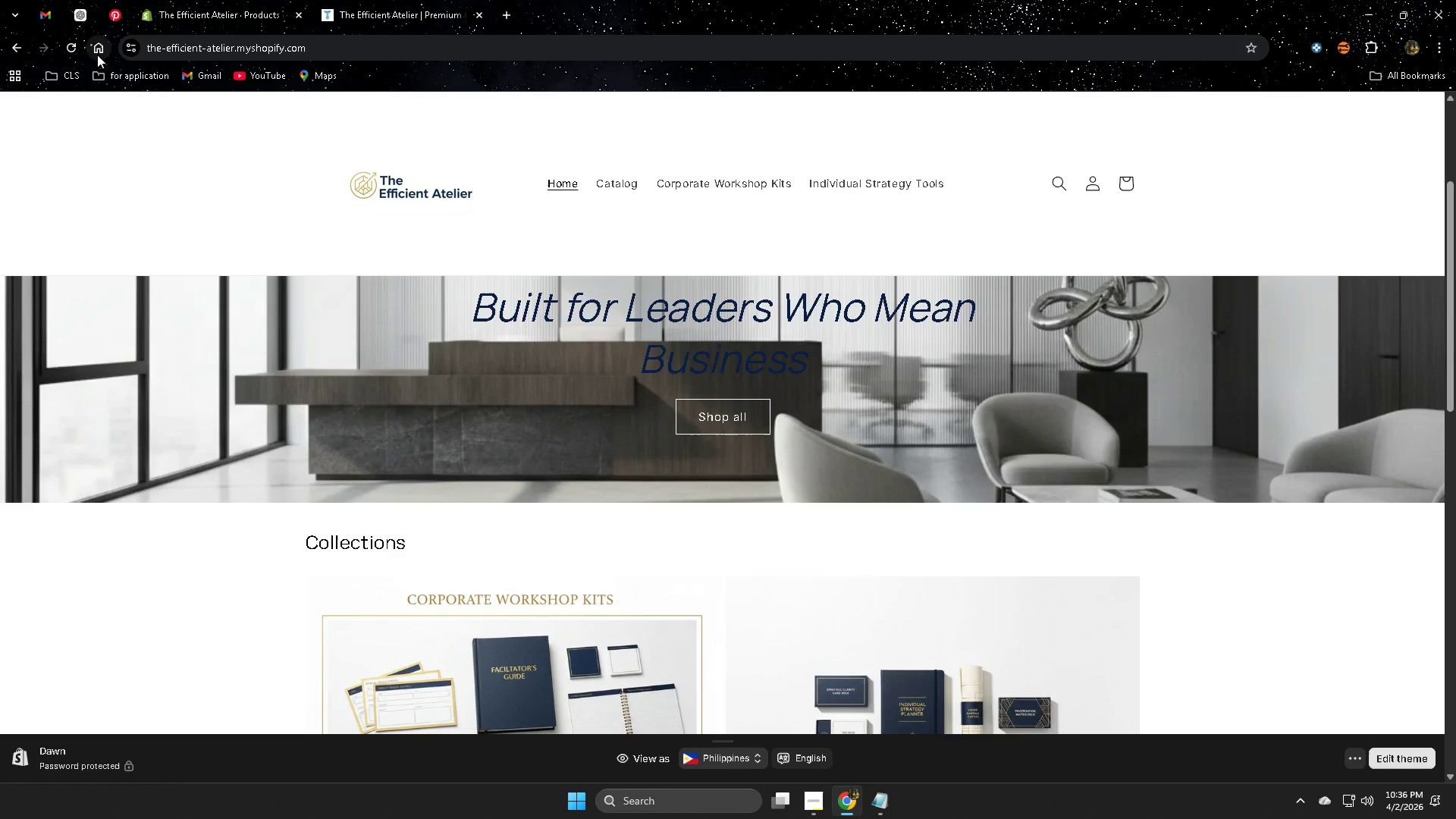 
left_click([73, 43])
 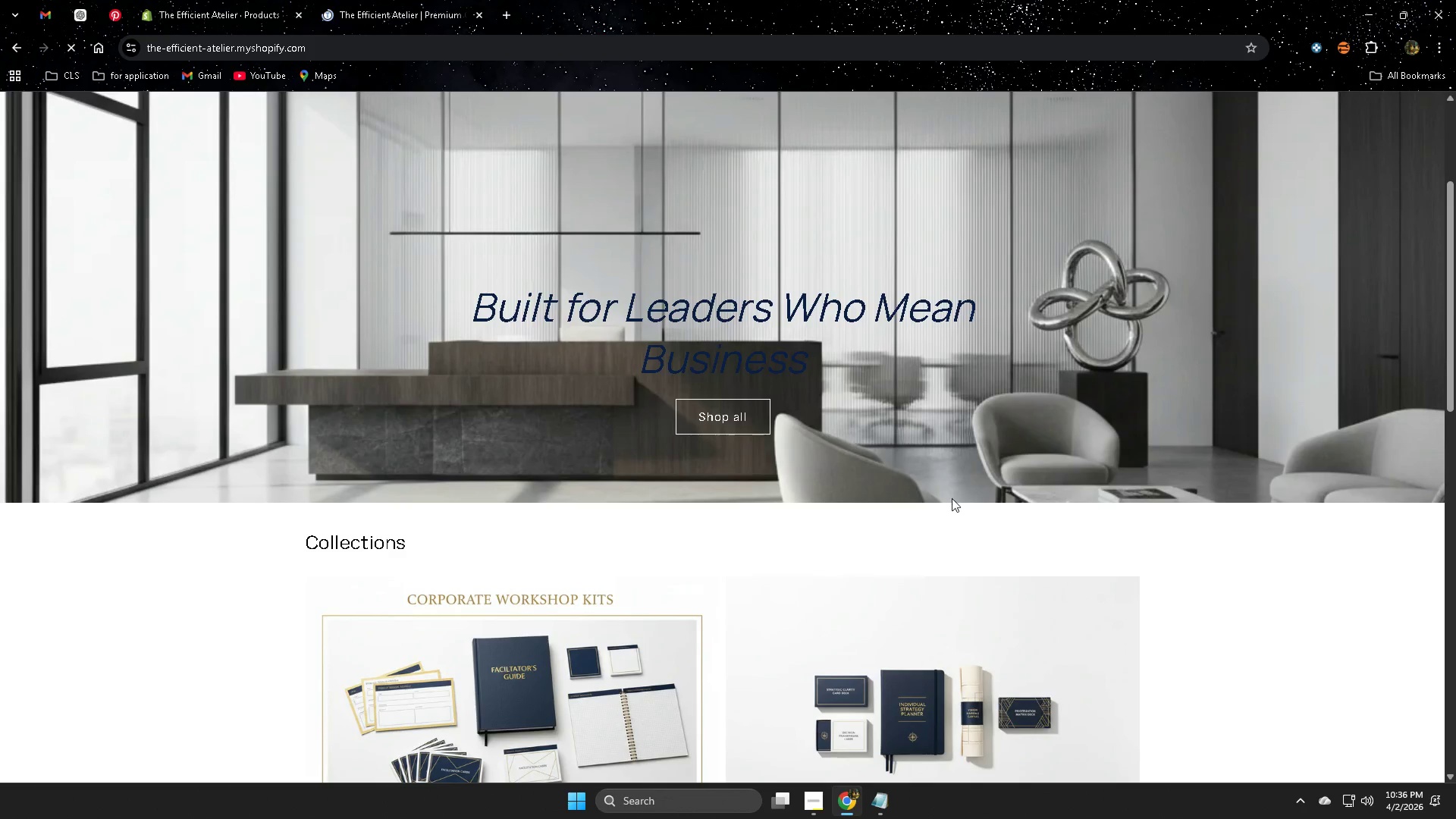 
scroll: coordinate [946, 499], scroll_direction: up, amount: 4.0
 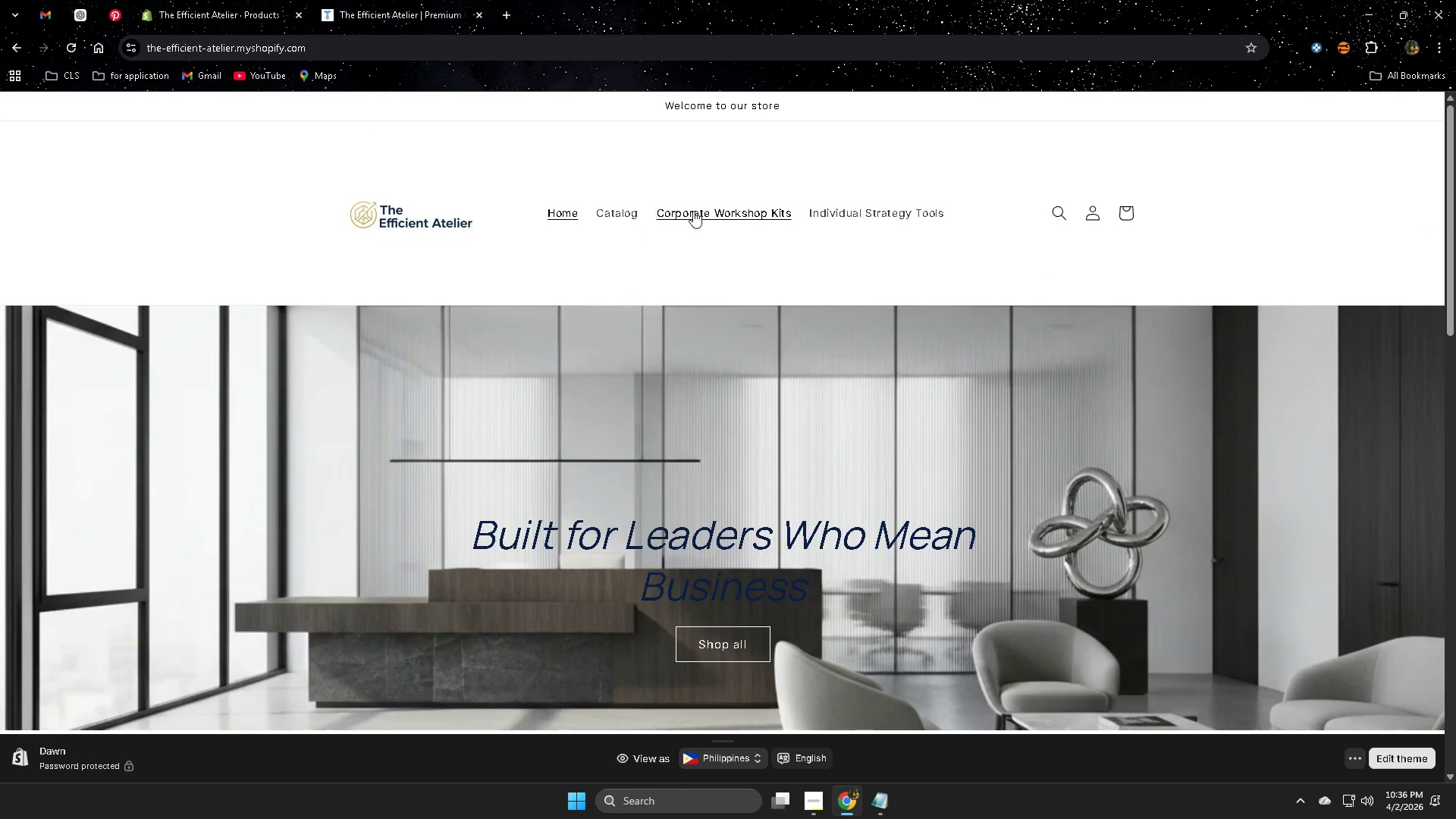 
left_click([707, 211])
 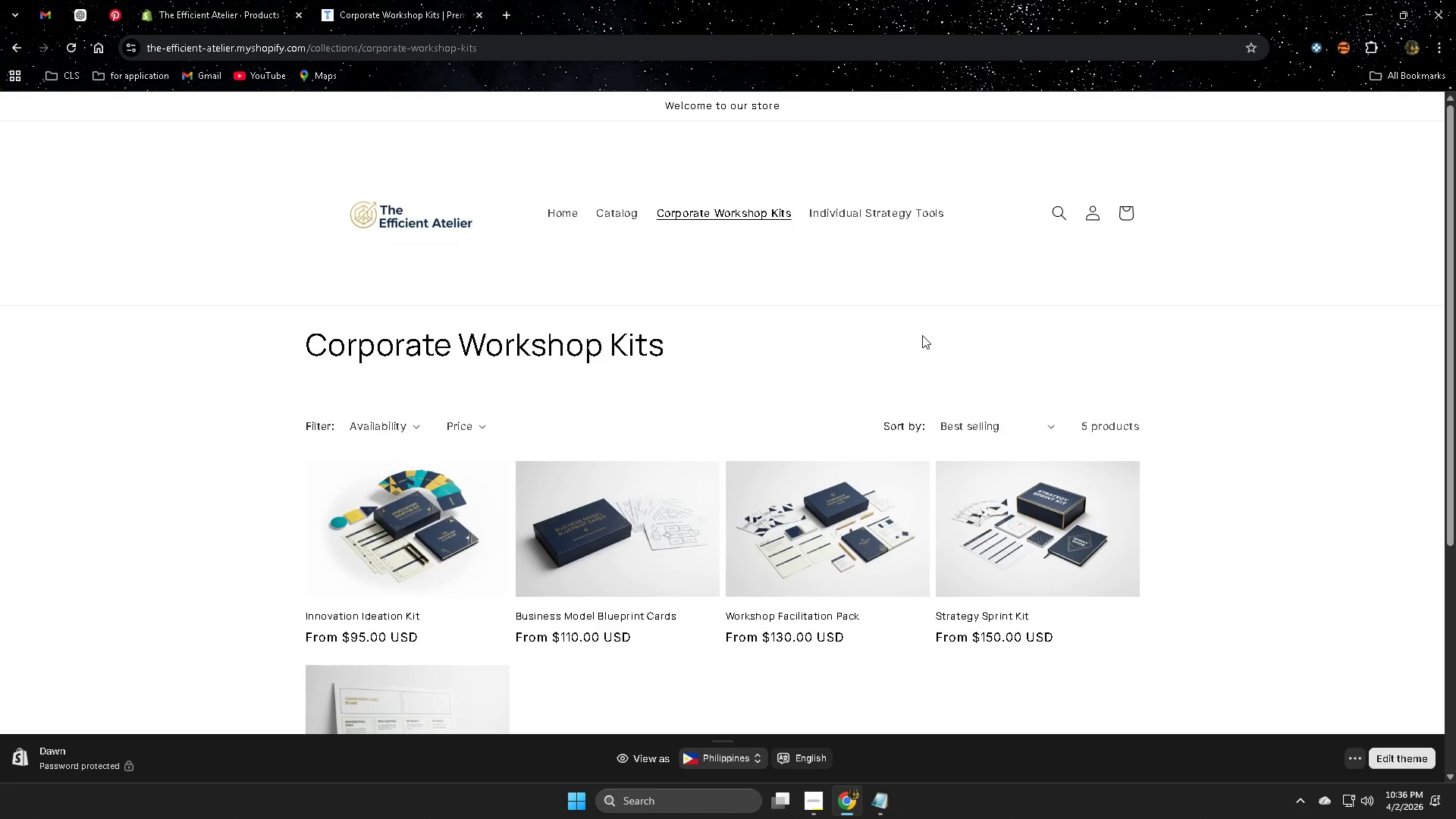 
scroll: coordinate [861, 493], scroll_direction: none, amount: 0.0
 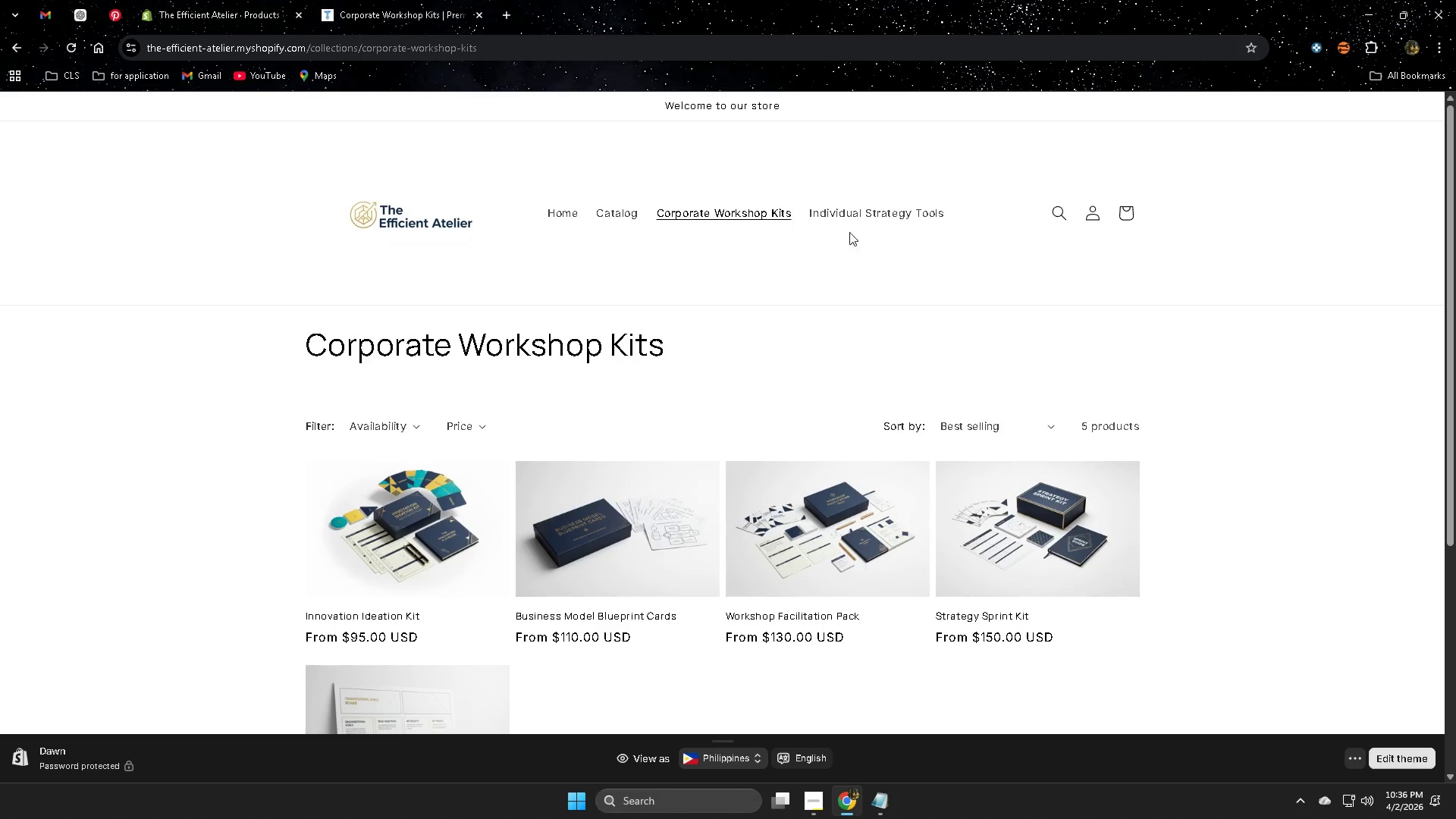 
left_click([852, 213])
 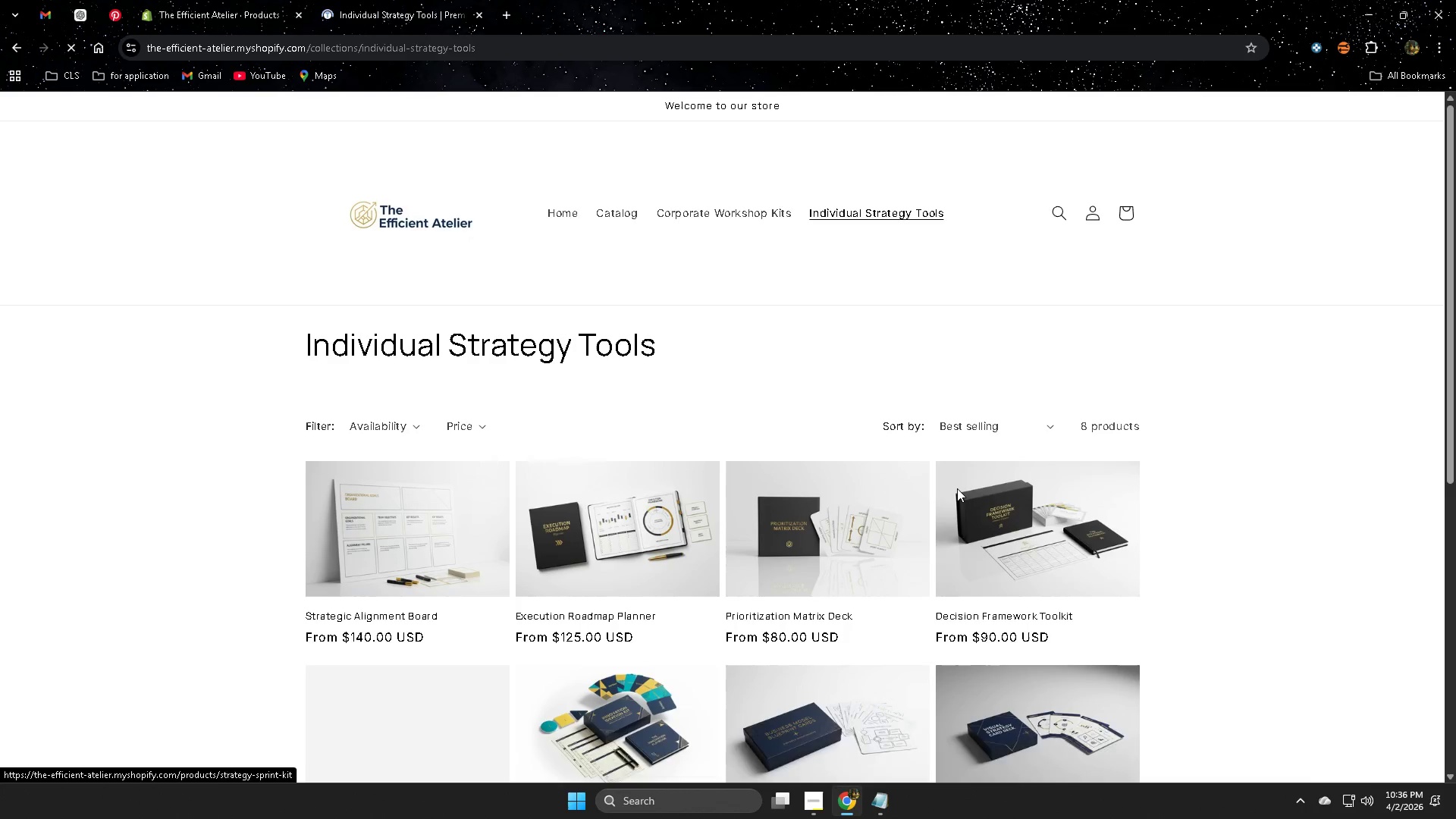 
scroll: coordinate [957, 488], scroll_direction: none, amount: 0.0
 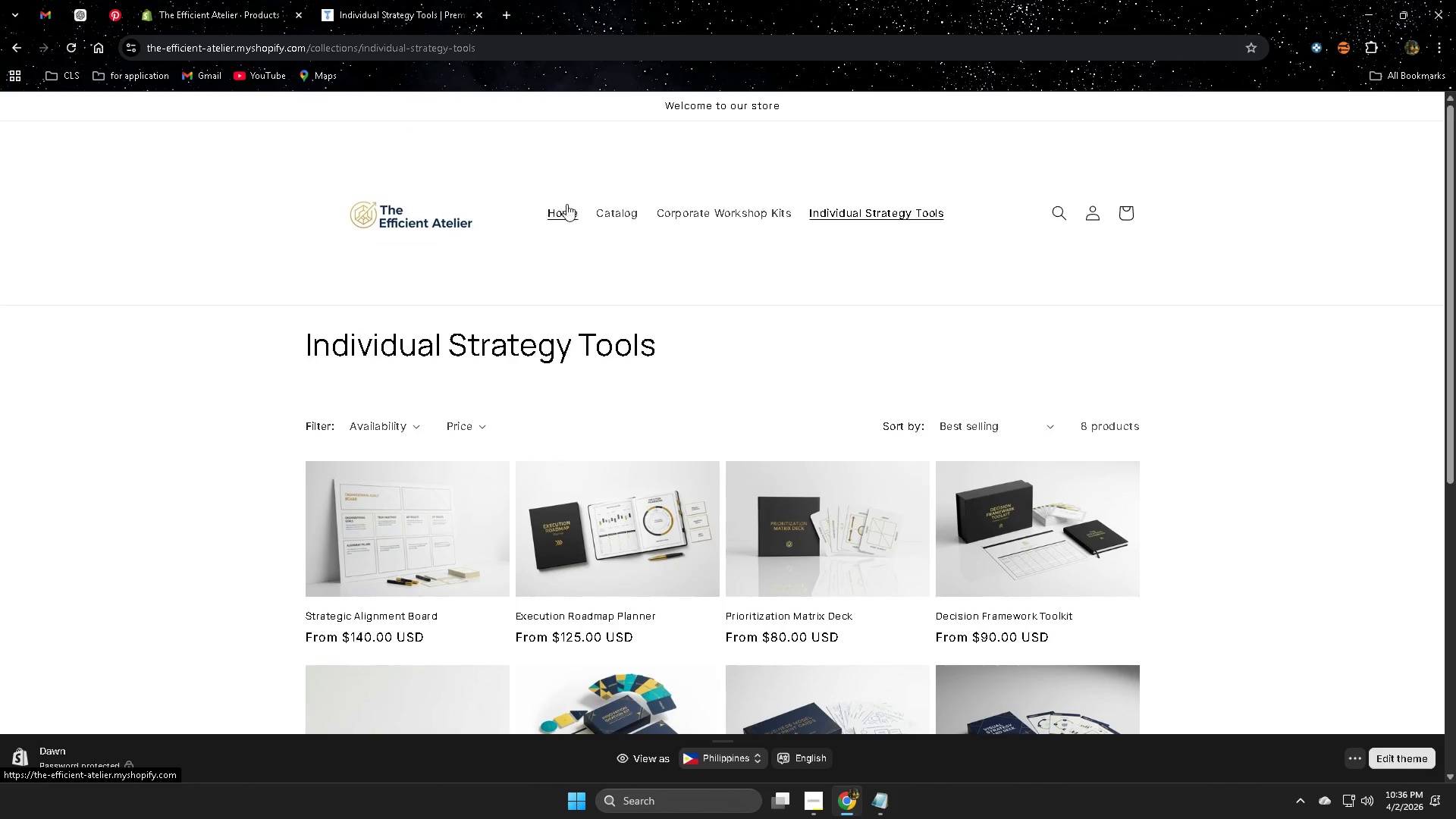 
left_click([564, 213])
 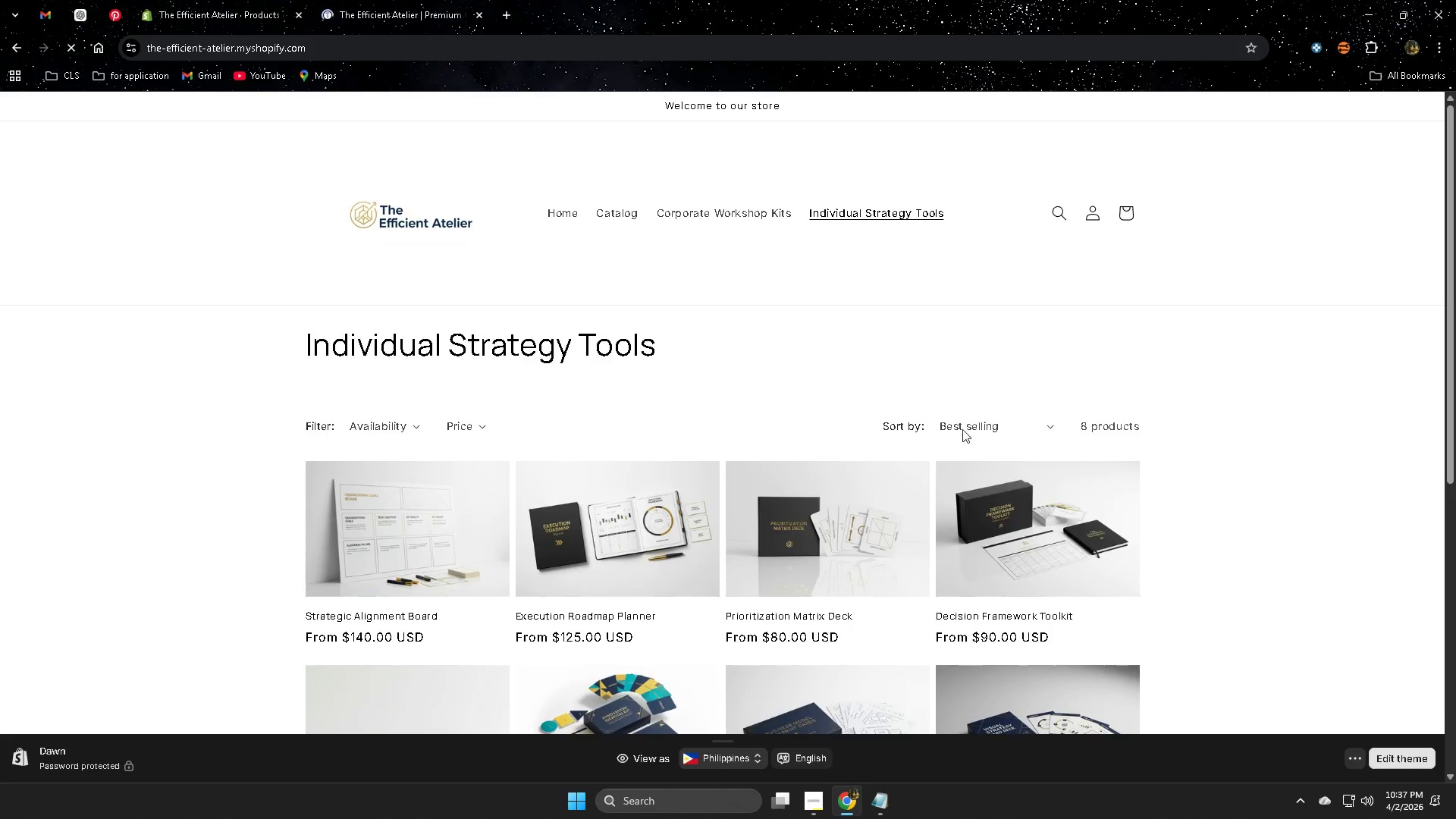 
scroll: coordinate [952, 538], scroll_direction: down, amount: 8.0
 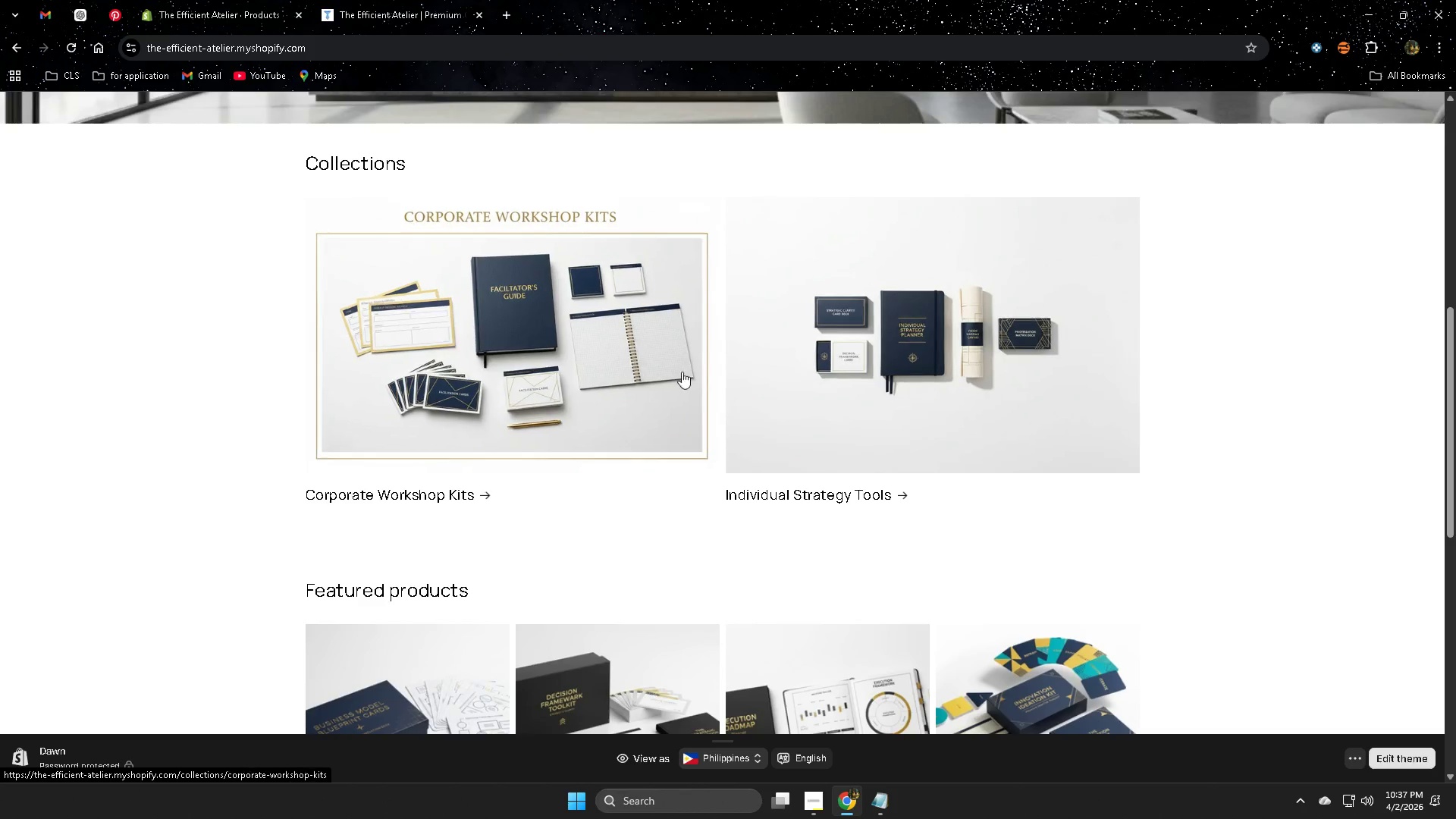 
left_click([610, 342])
 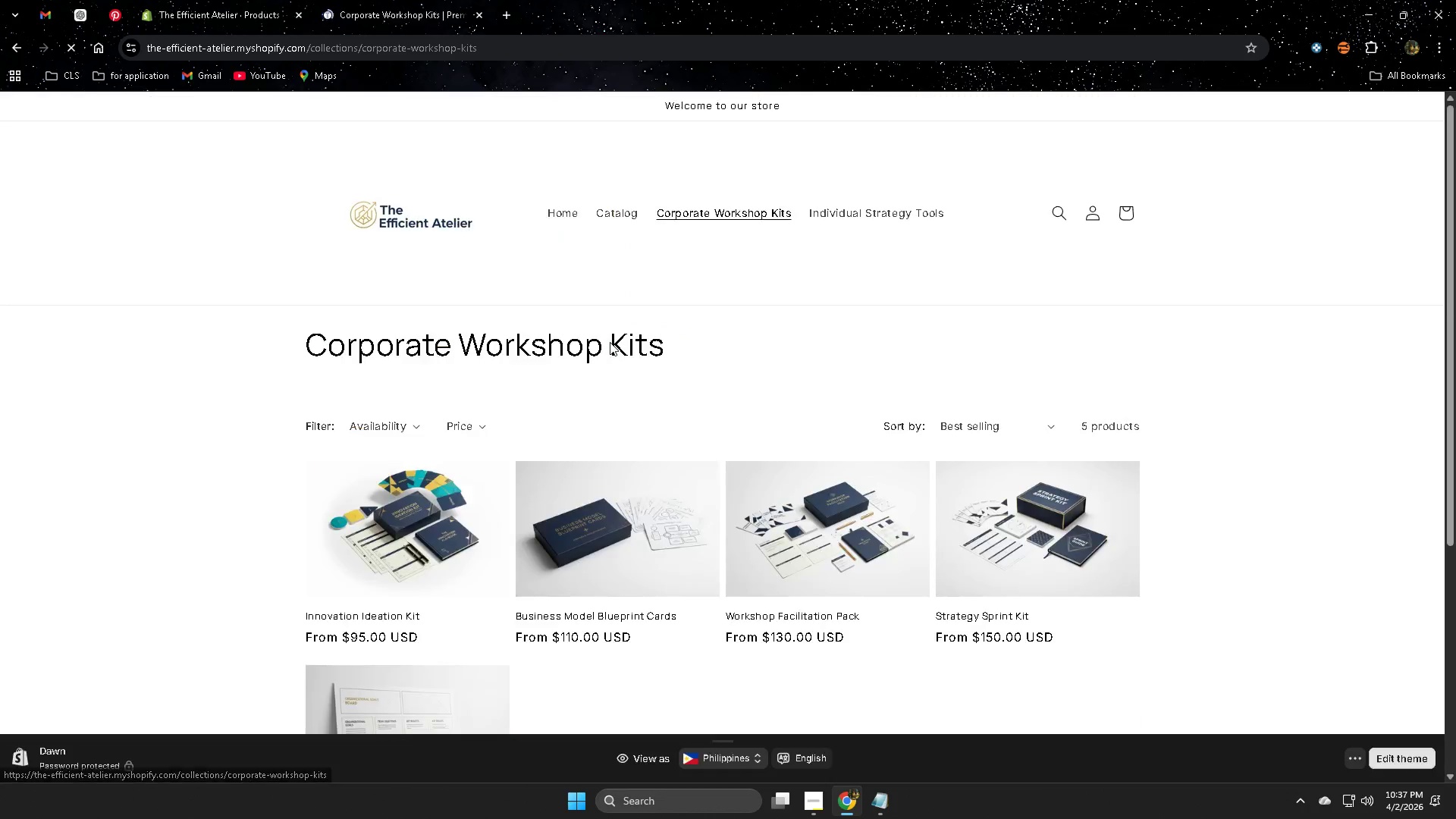 
scroll: coordinate [814, 429], scroll_direction: none, amount: 0.0
 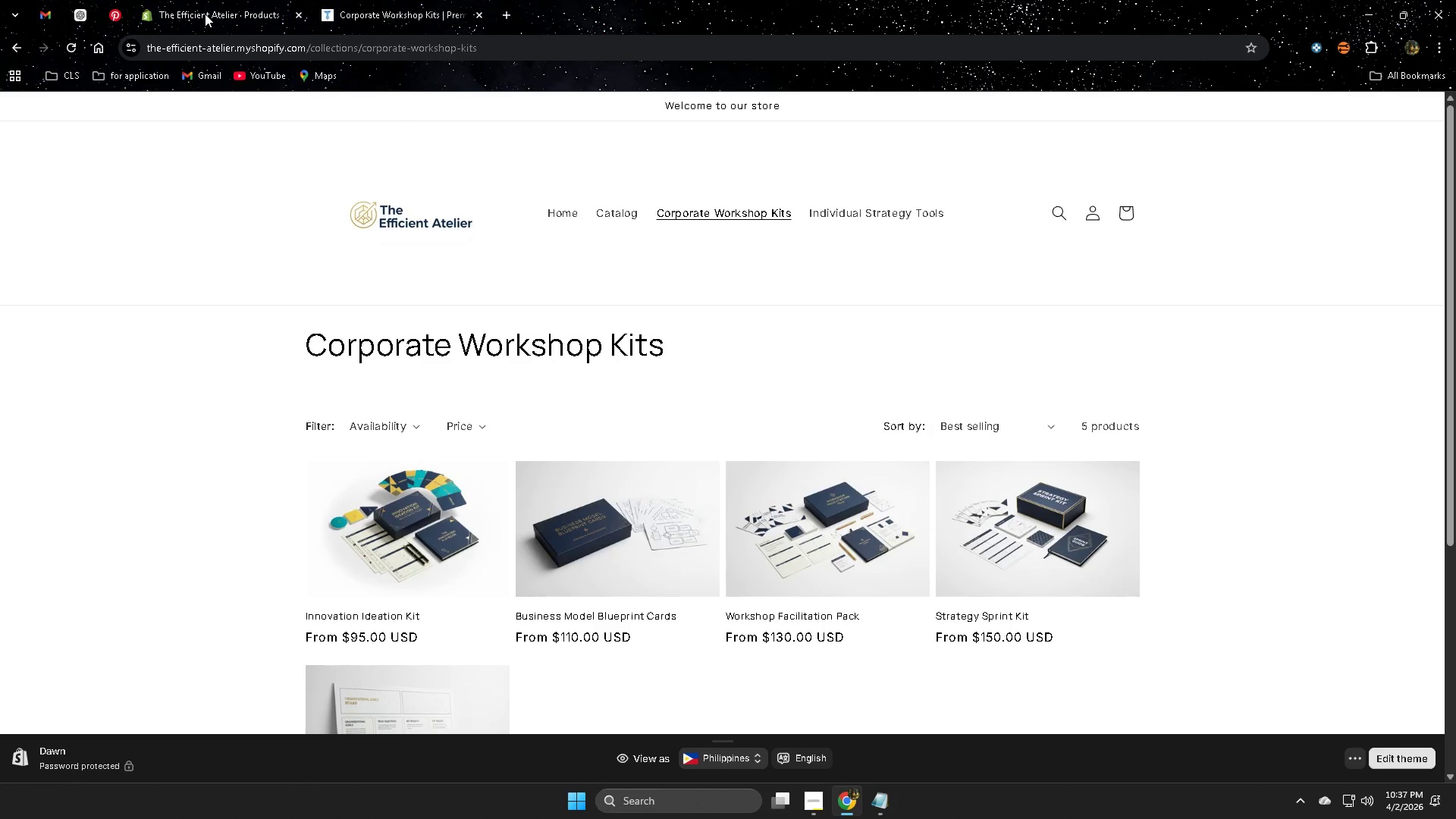 
left_click([205, 14])
 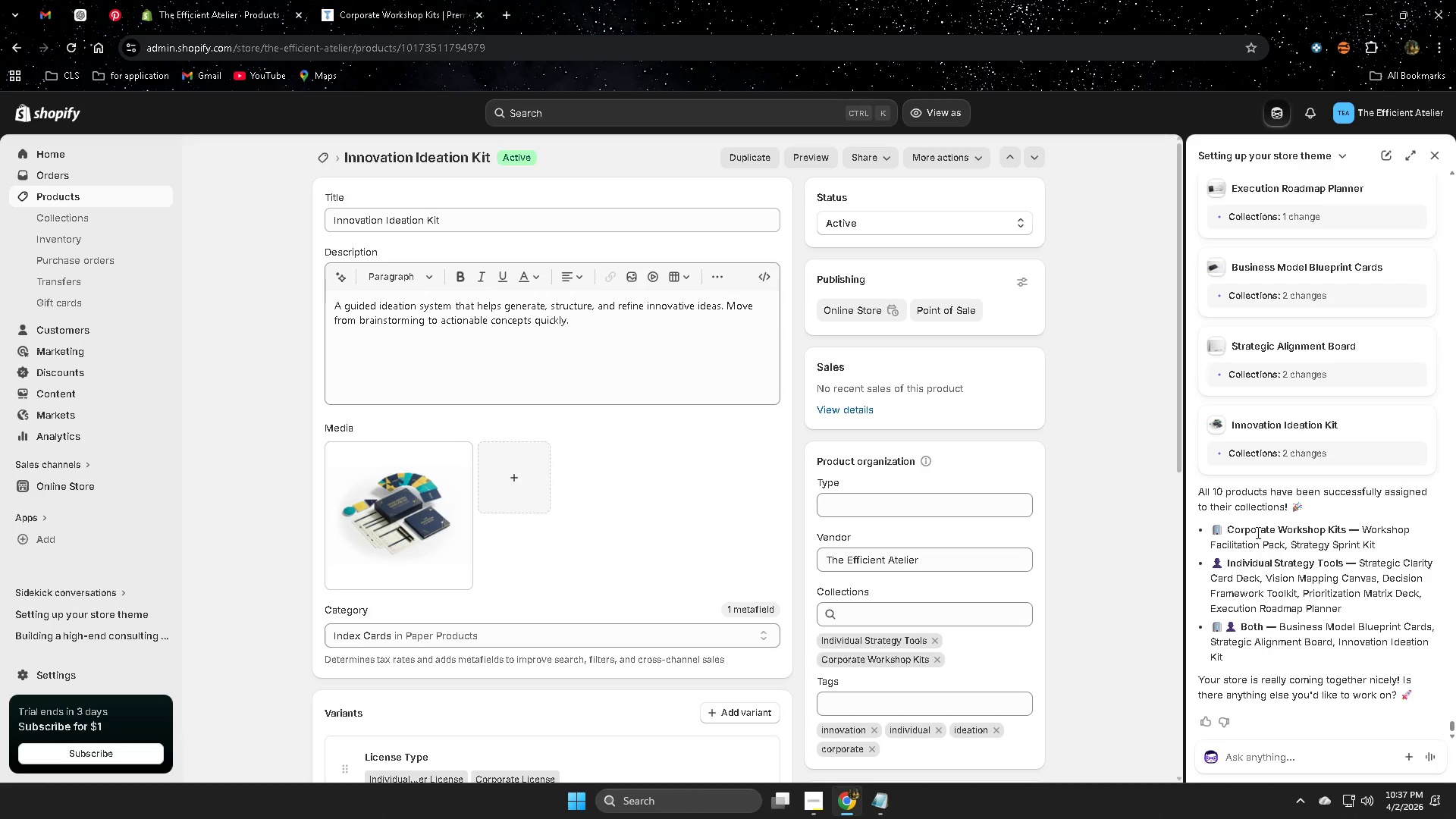 
wait(7.31)
 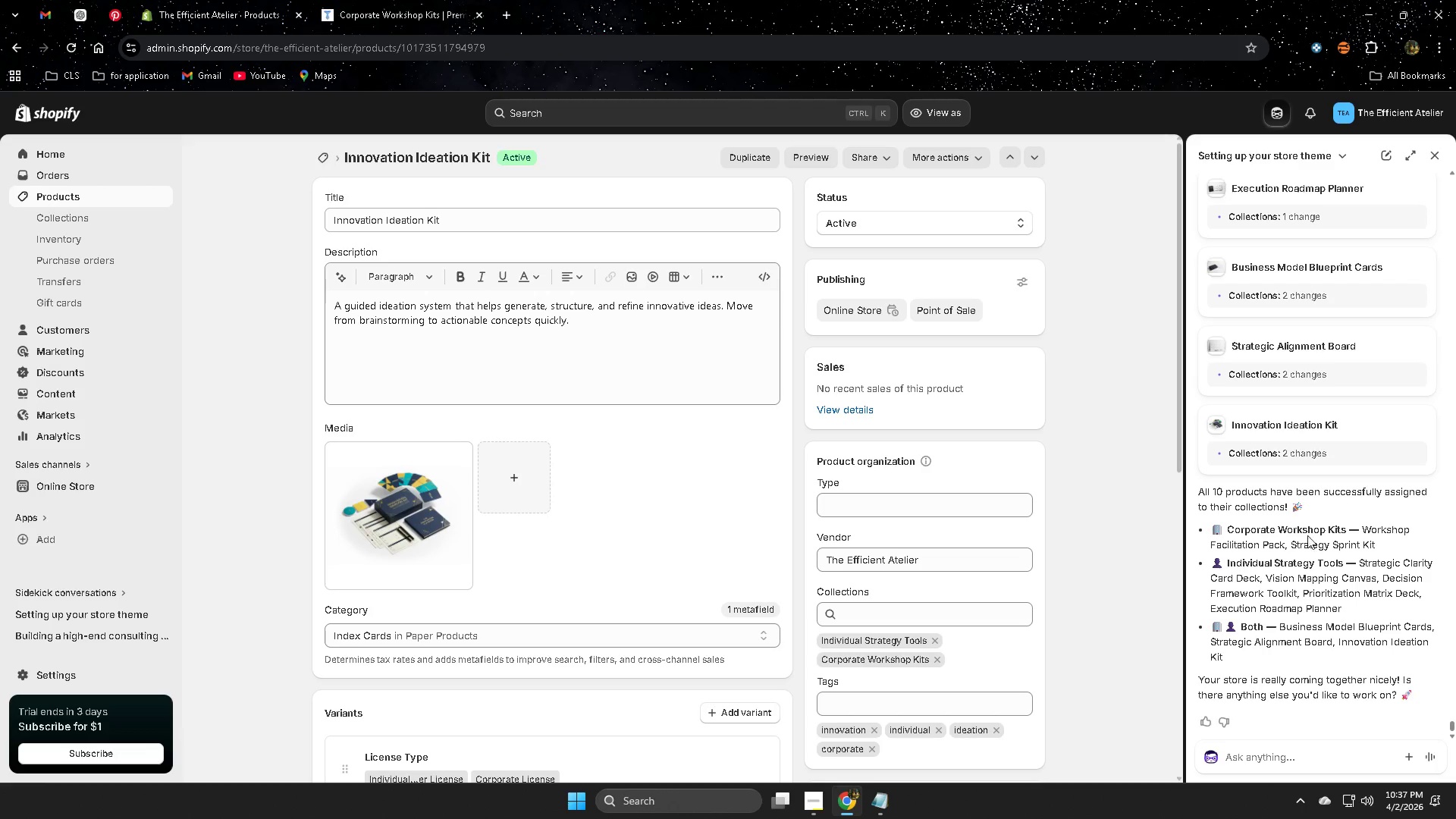 
scroll: coordinate [984, 595], scroll_direction: down, amount: 9.0
 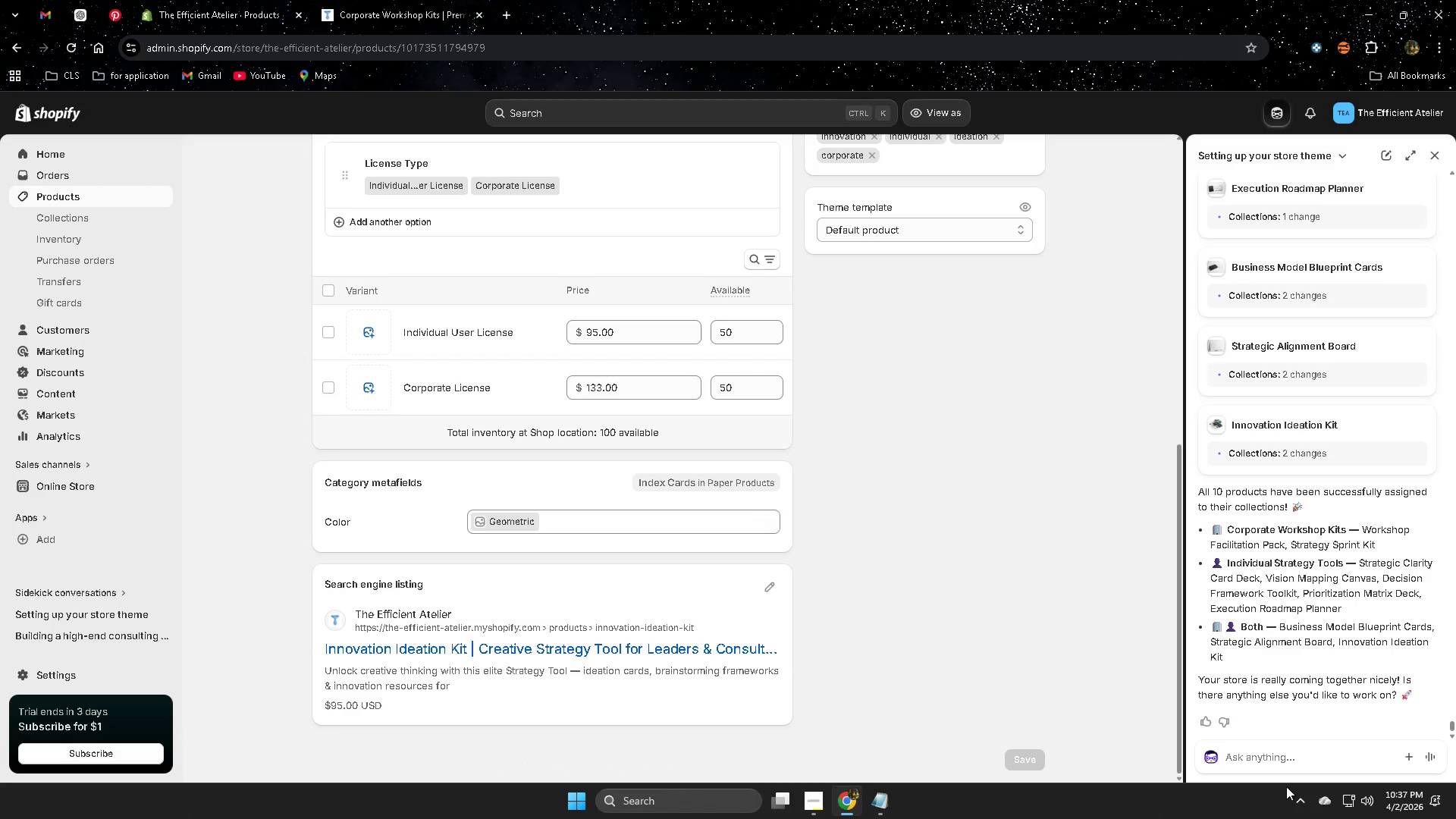 
left_click([1299, 763])
 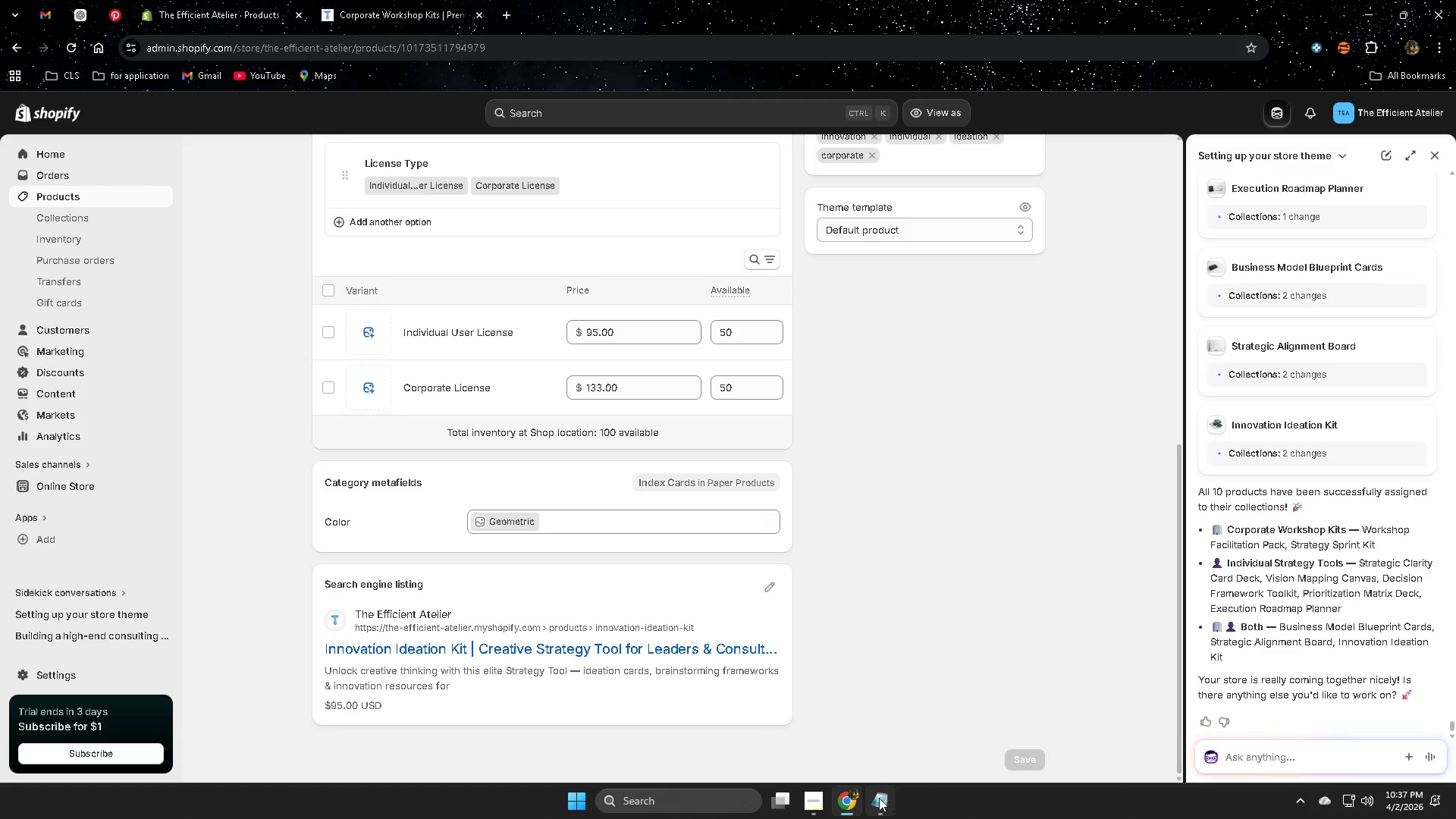 
left_click([819, 805])